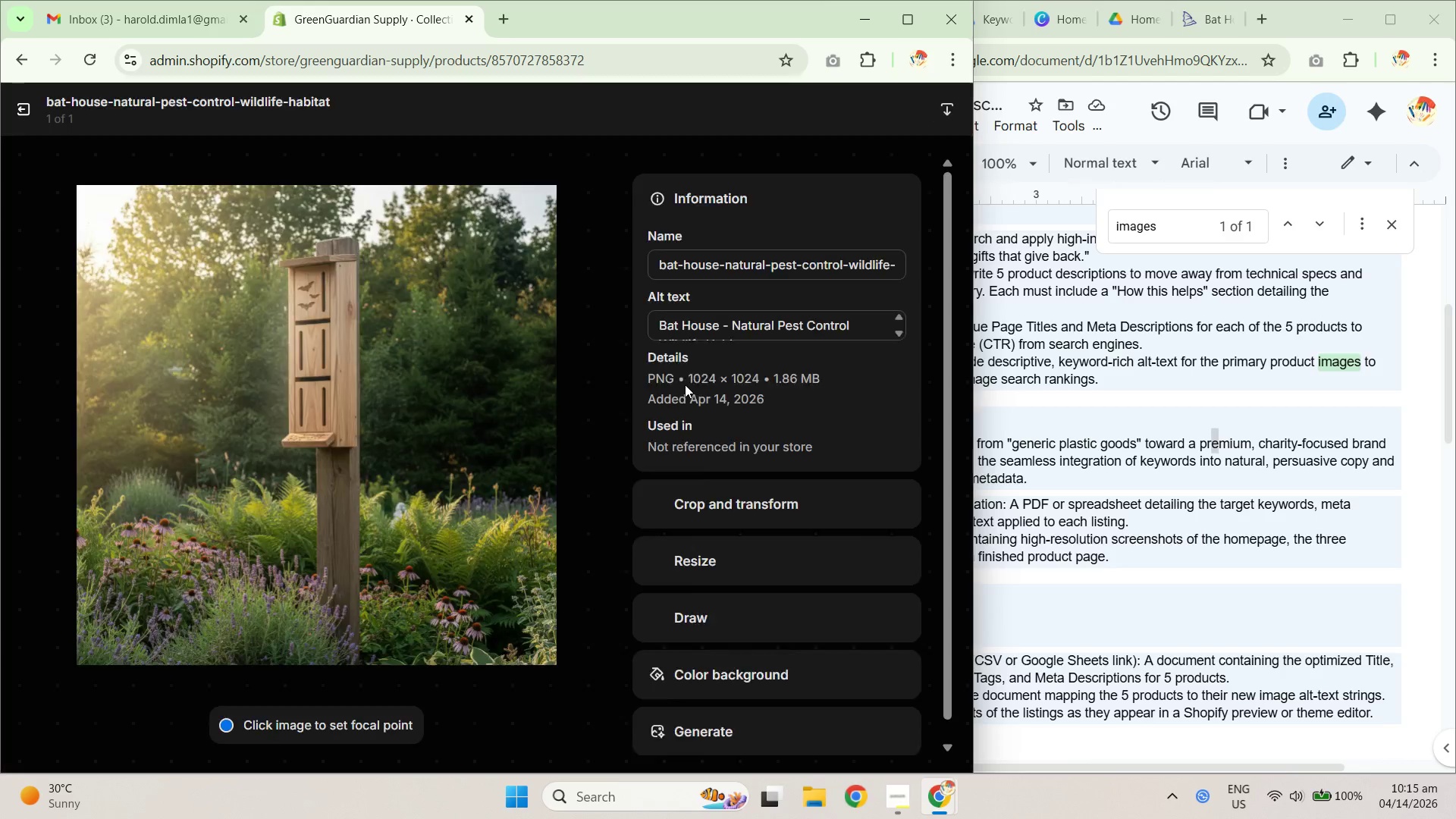 
left_click([811, 259])
 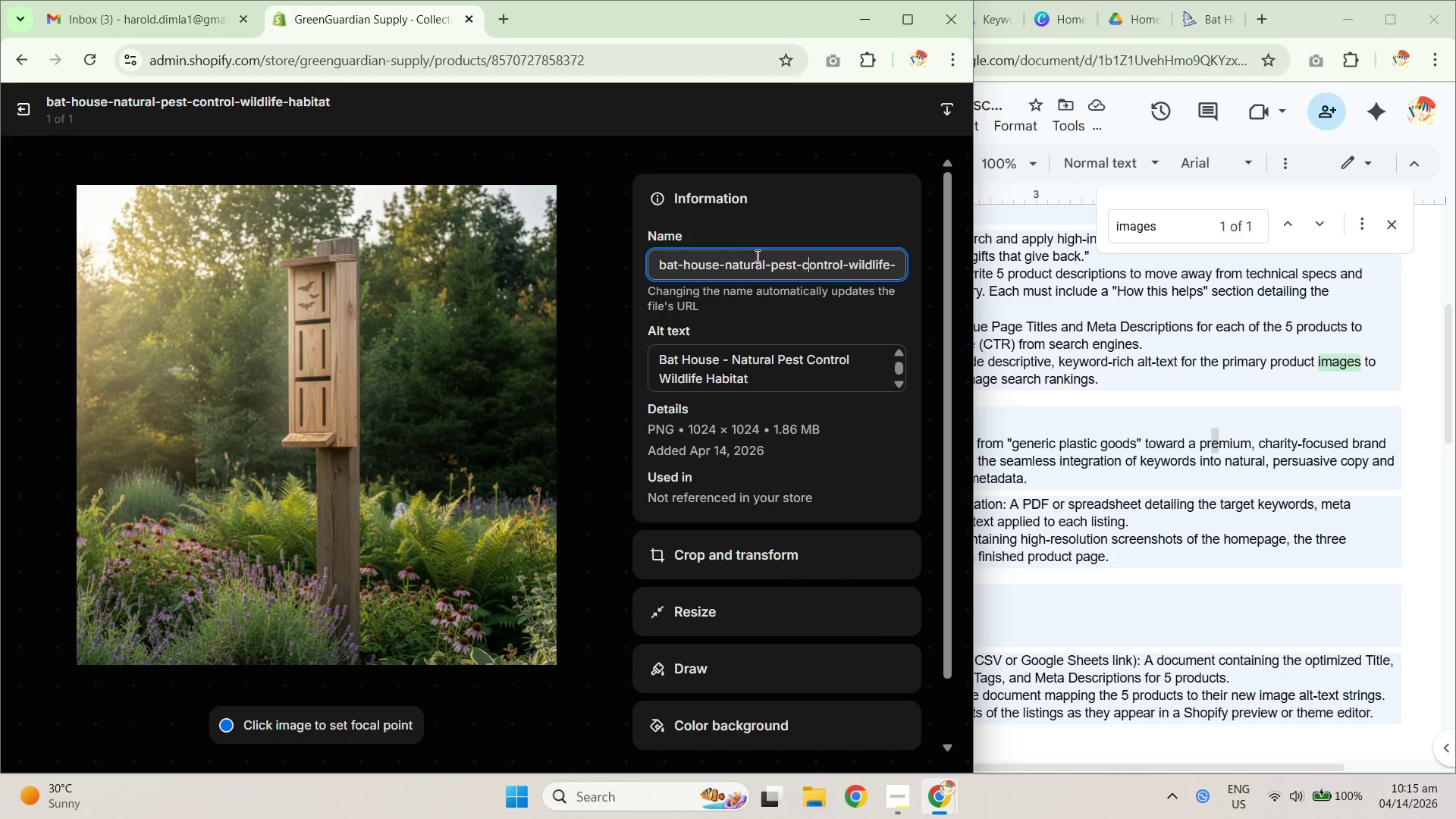 
left_click_drag(start_coordinate=[668, 265], to_coordinate=[912, 264])
 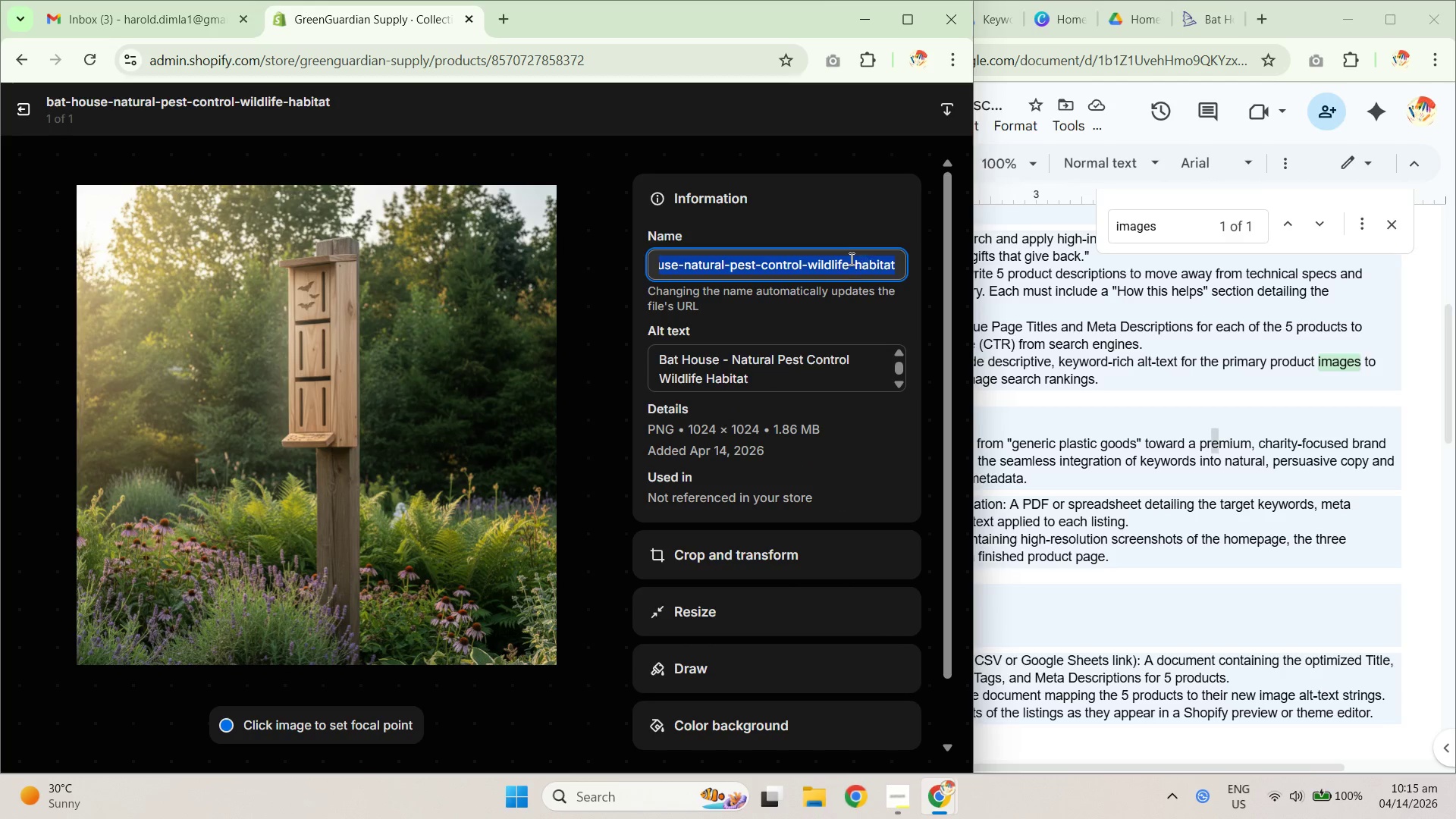 
left_click([849, 259])
 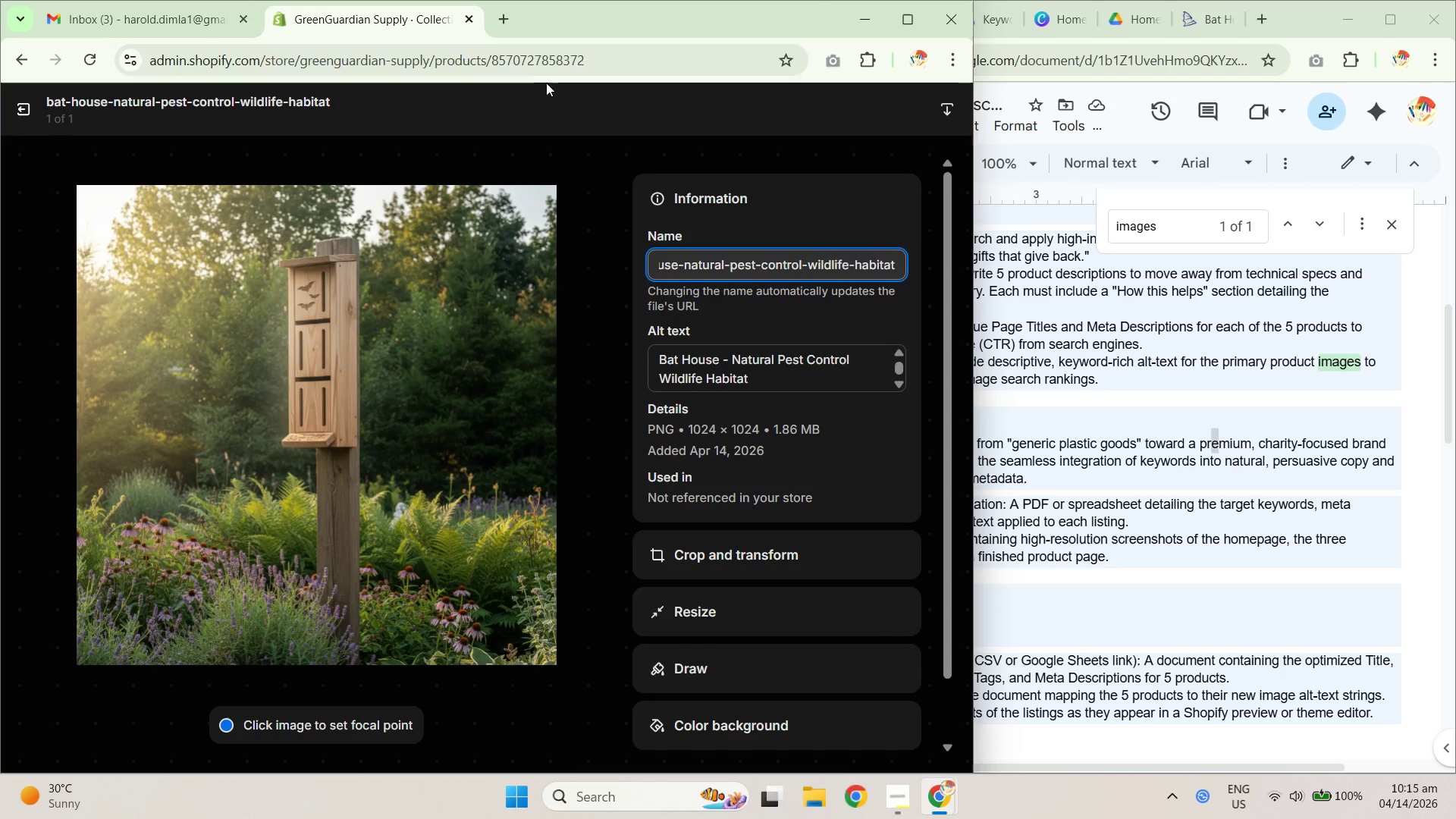 
left_click([556, 54])
 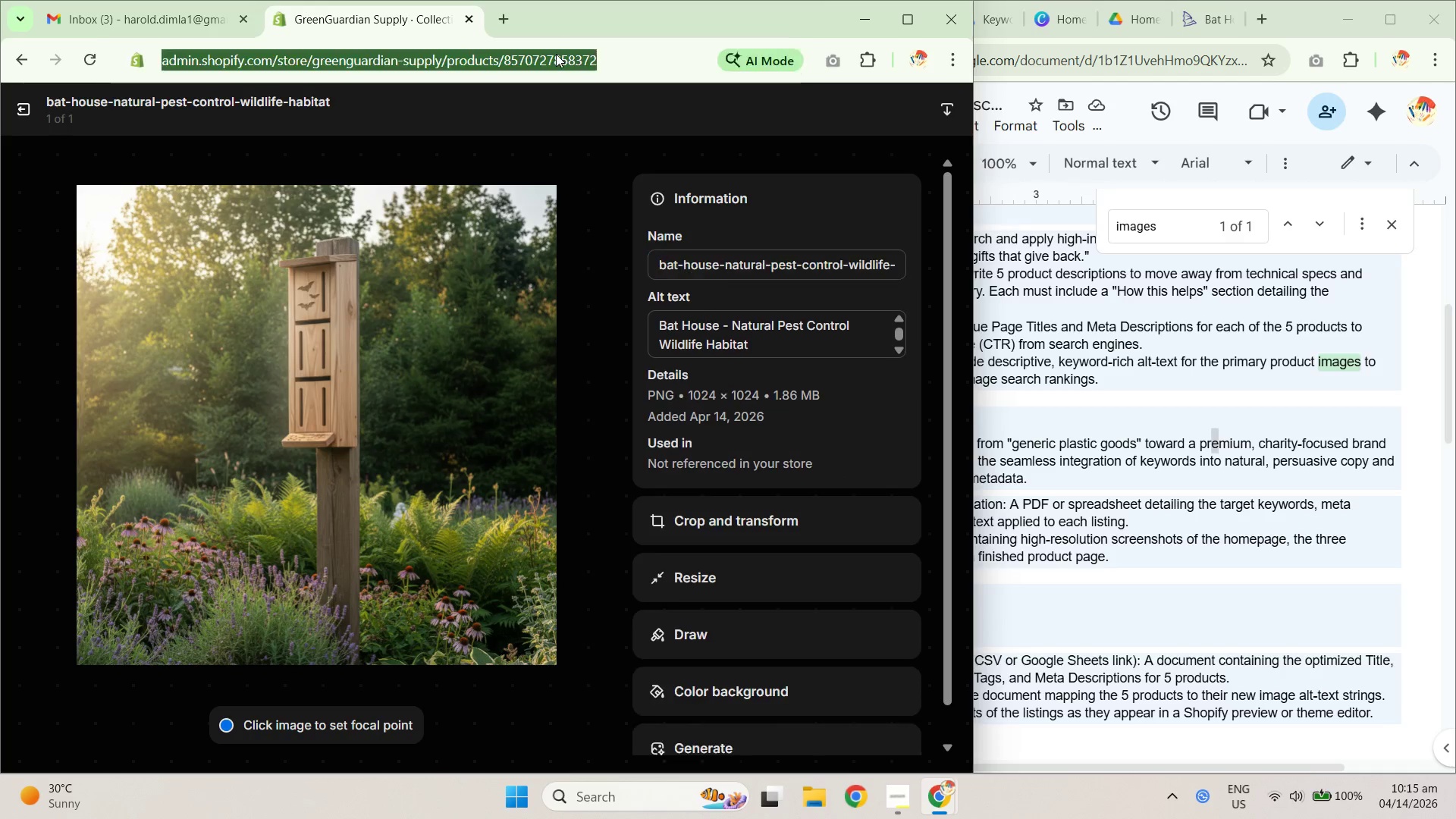 
key(Control+V)
 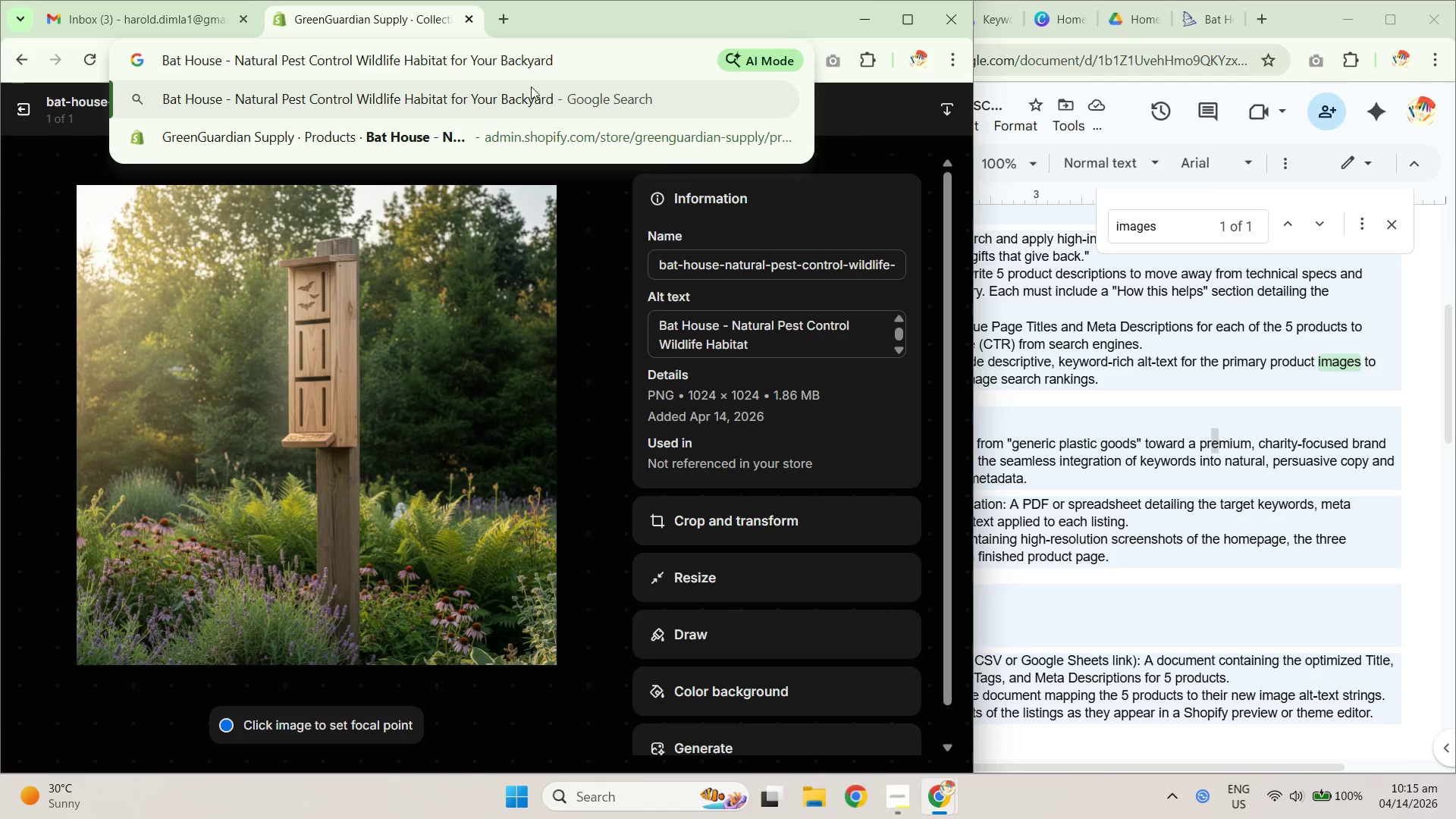 
wait(5.14)
 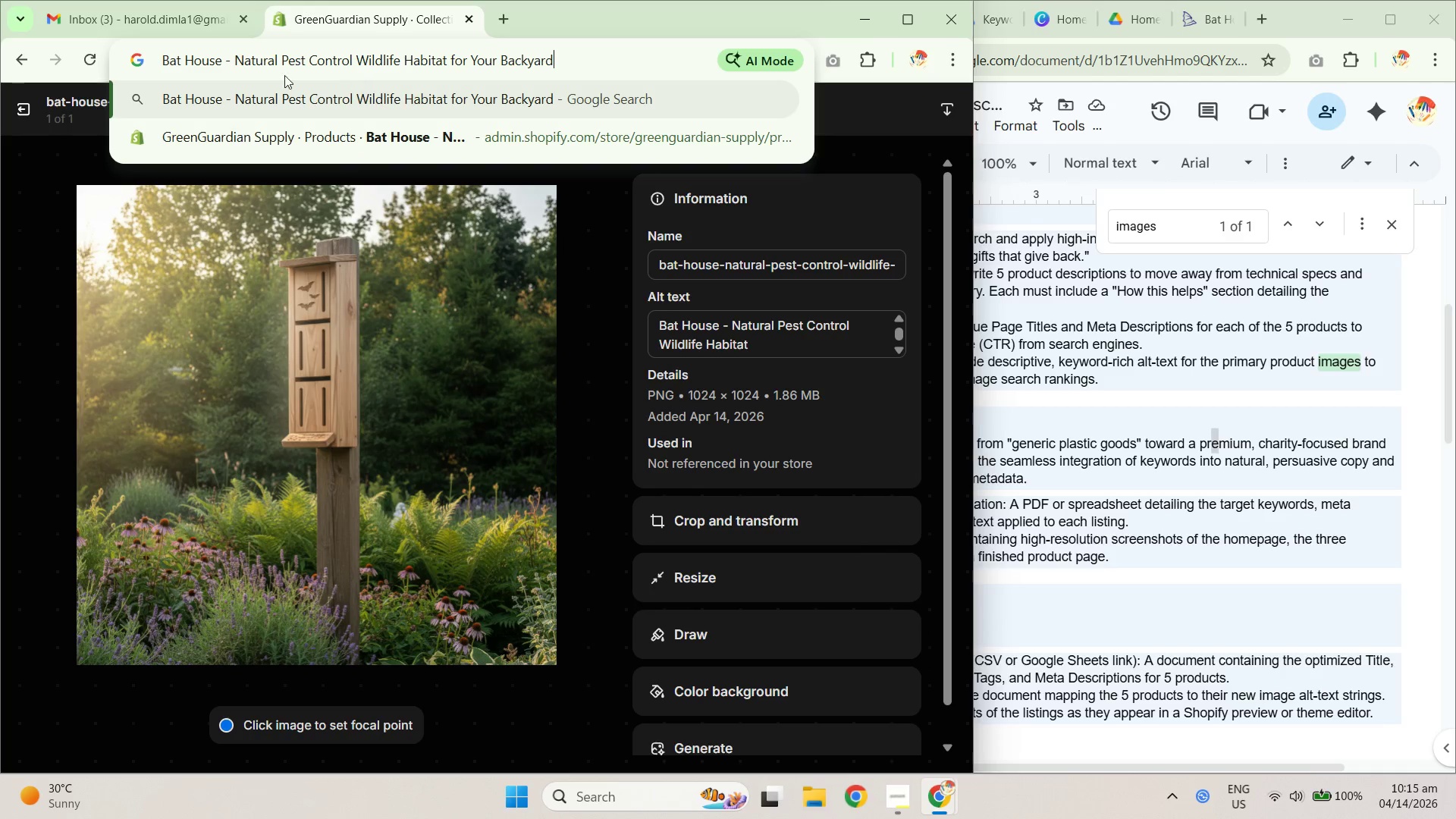 
left_click([810, 342])
 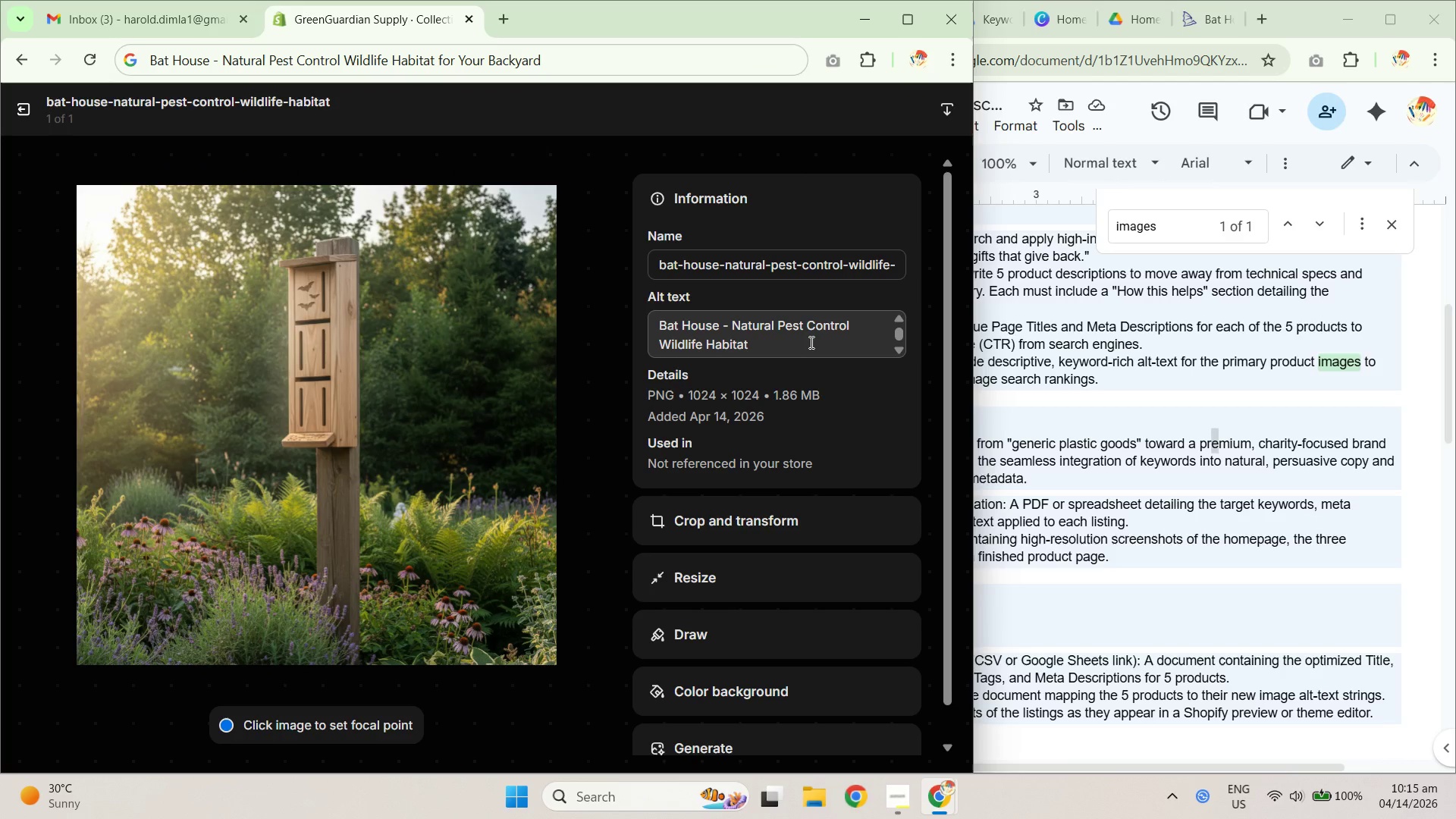 
key(Control+ControlLeft)
 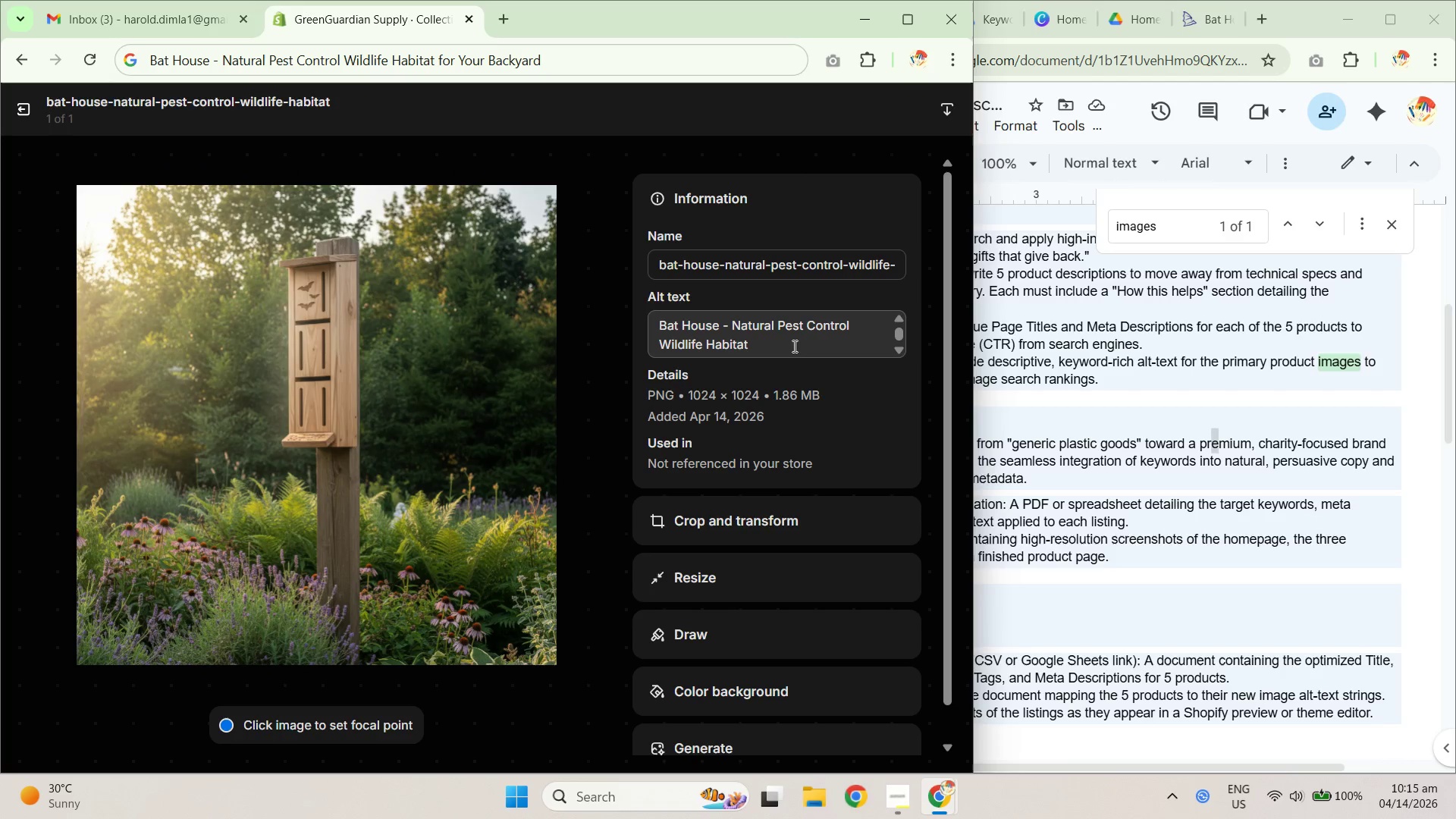 
left_click([790, 346])
 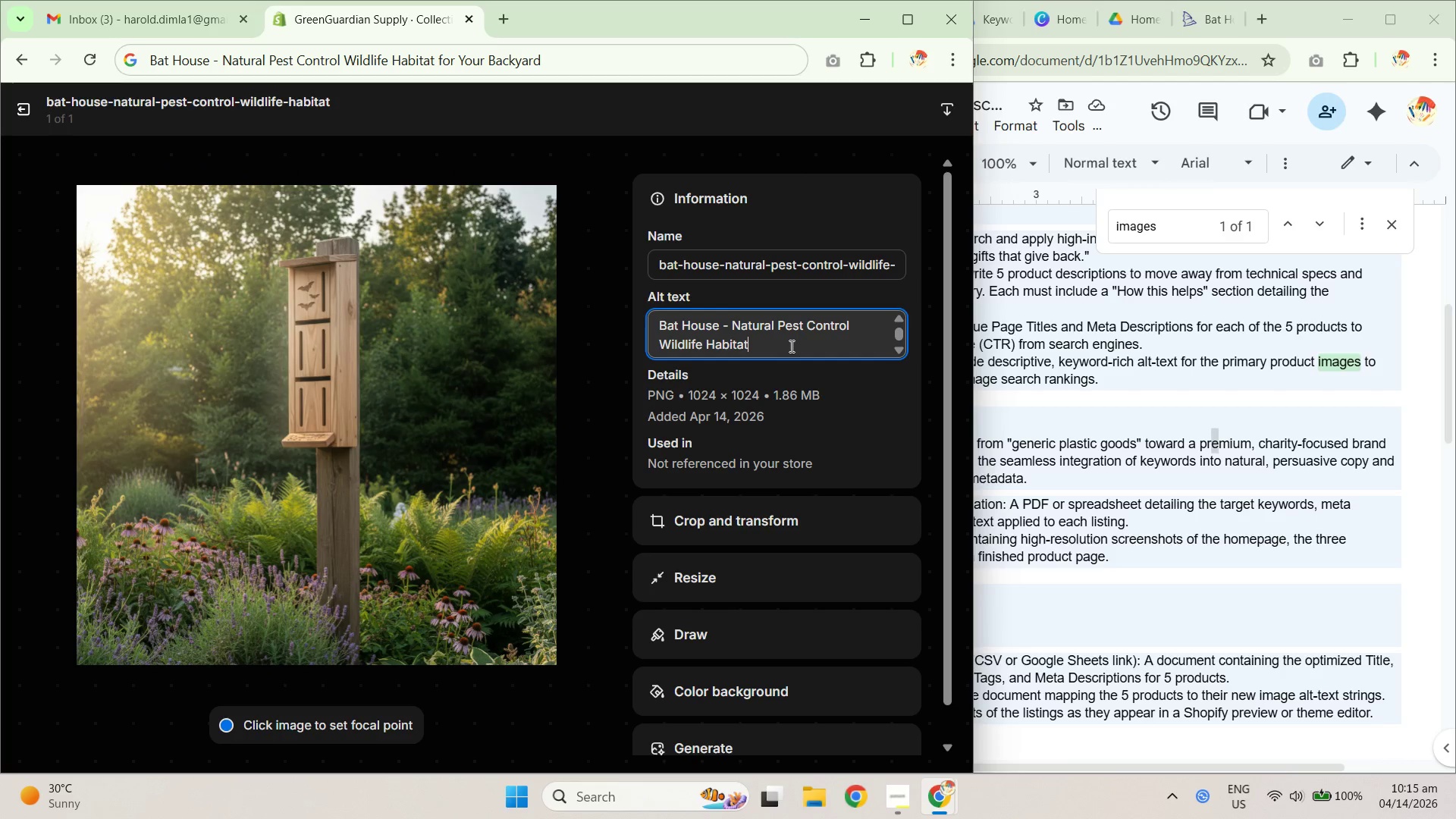 
key(Control+A)
 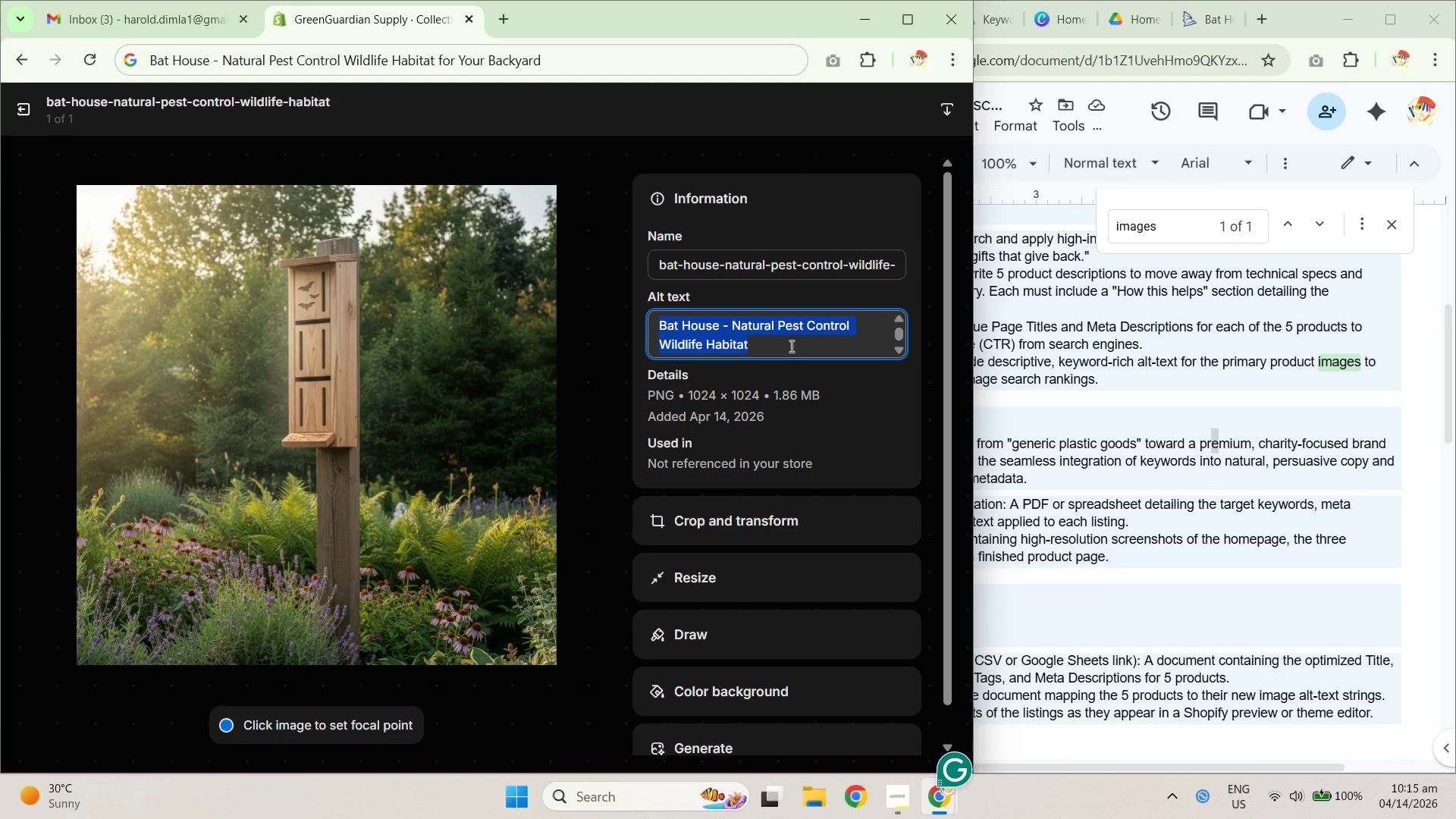 
key(Backspace)
type(Natural cedar wood bat house mounted on a tall wooden pole surroen)
key(Backspace)
key(Backspace)
type(uended)
 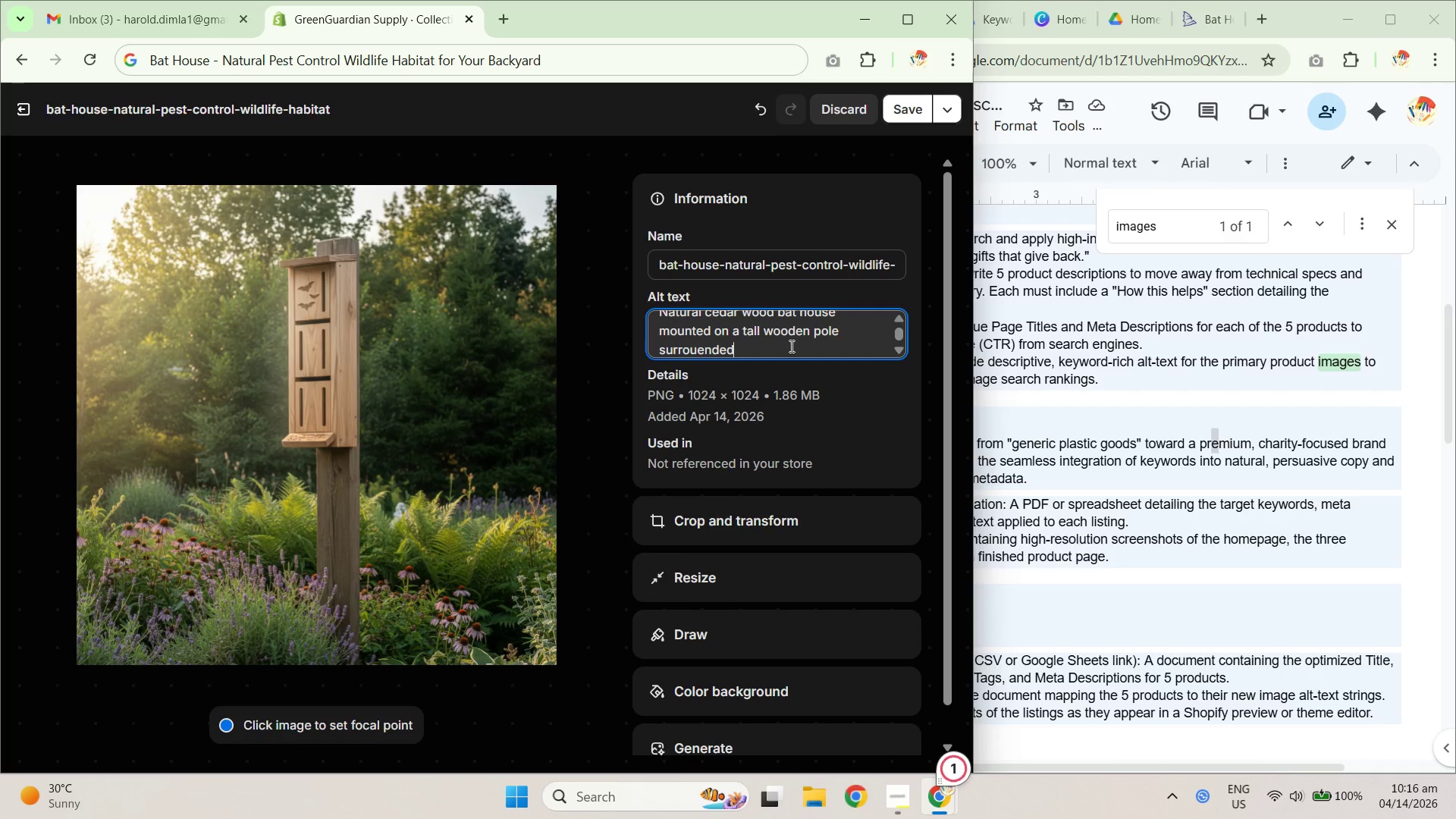 
key(Space)
 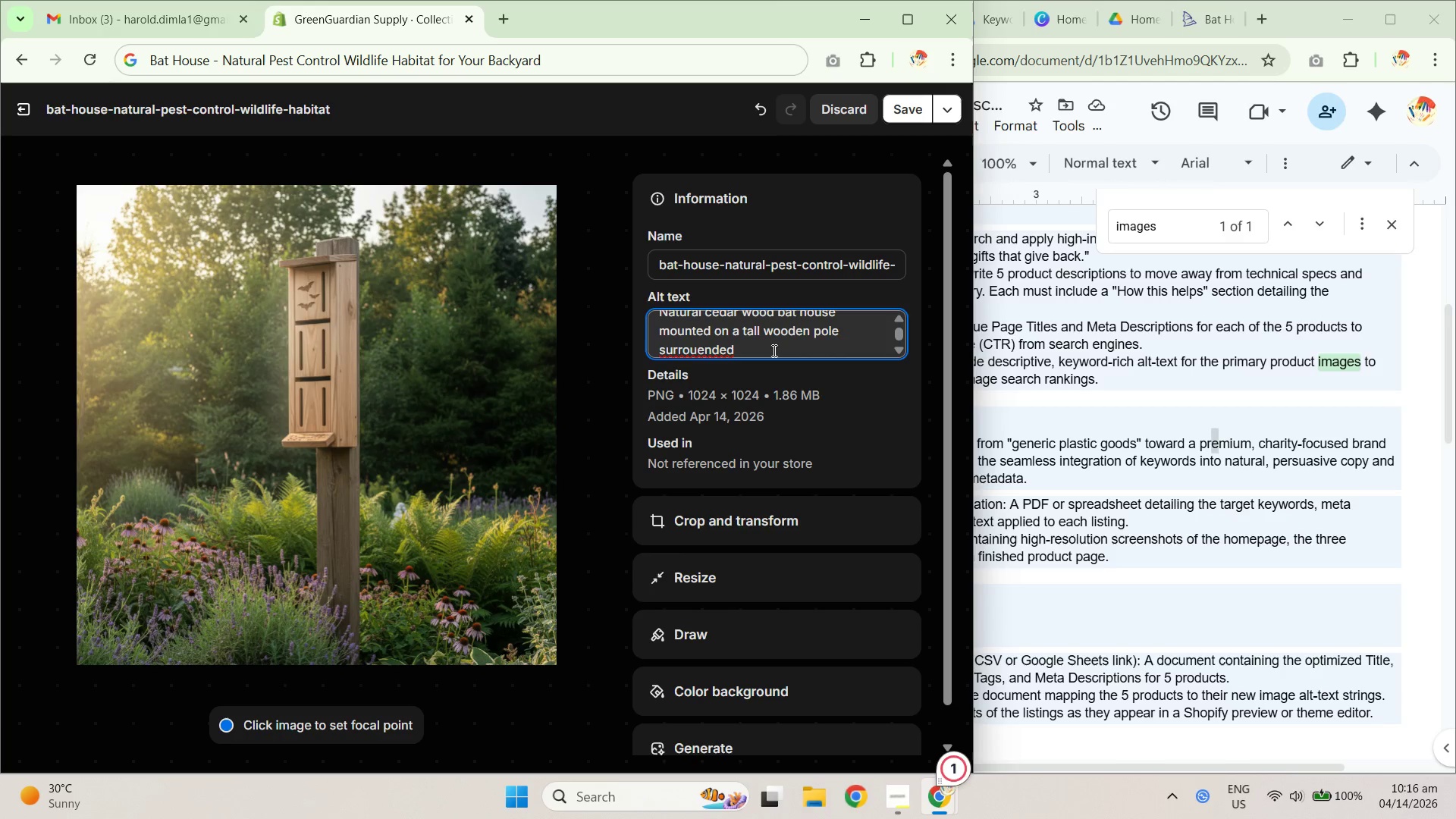 
left_click([717, 352])
 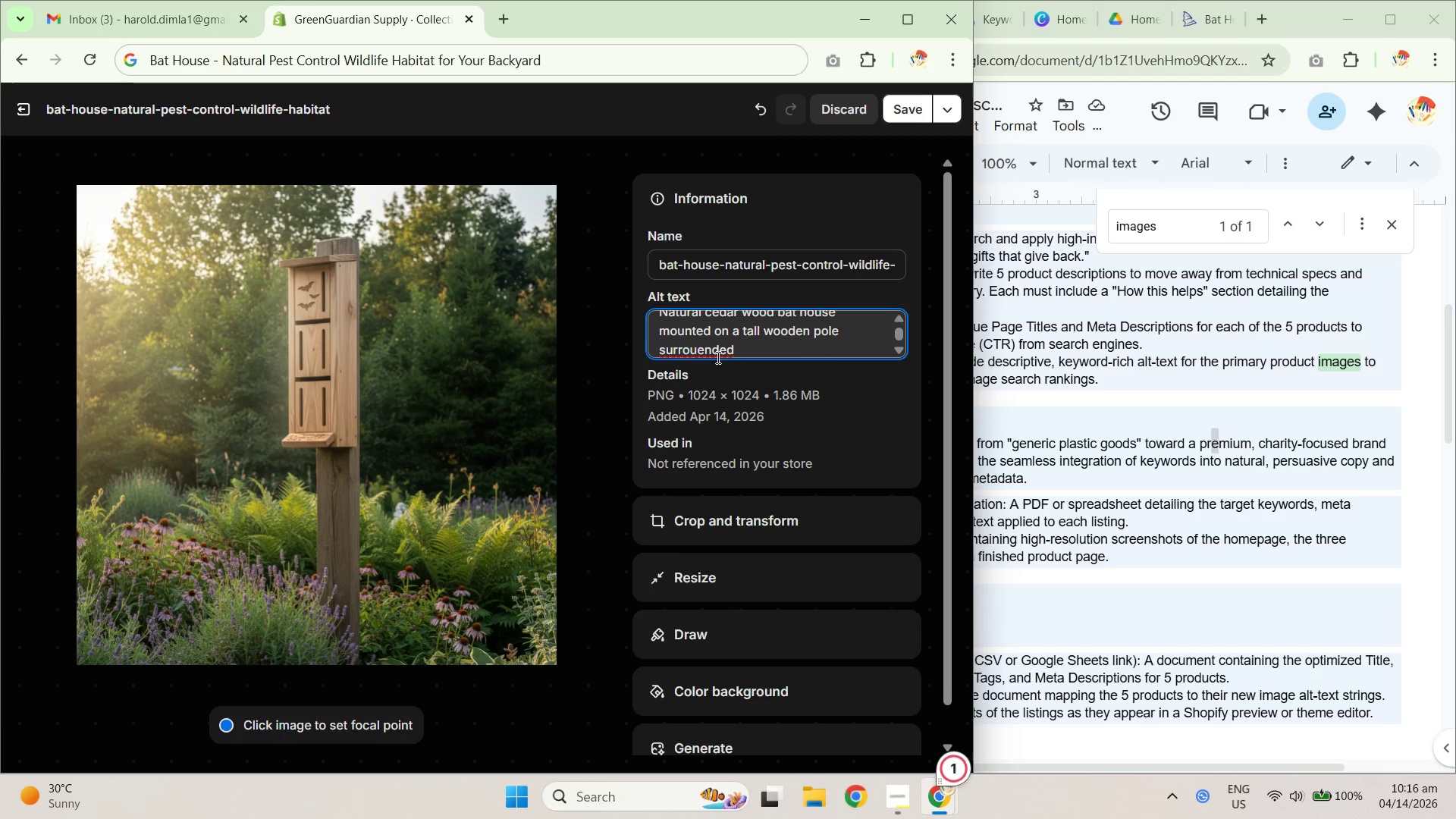 
left_click([704, 348])
 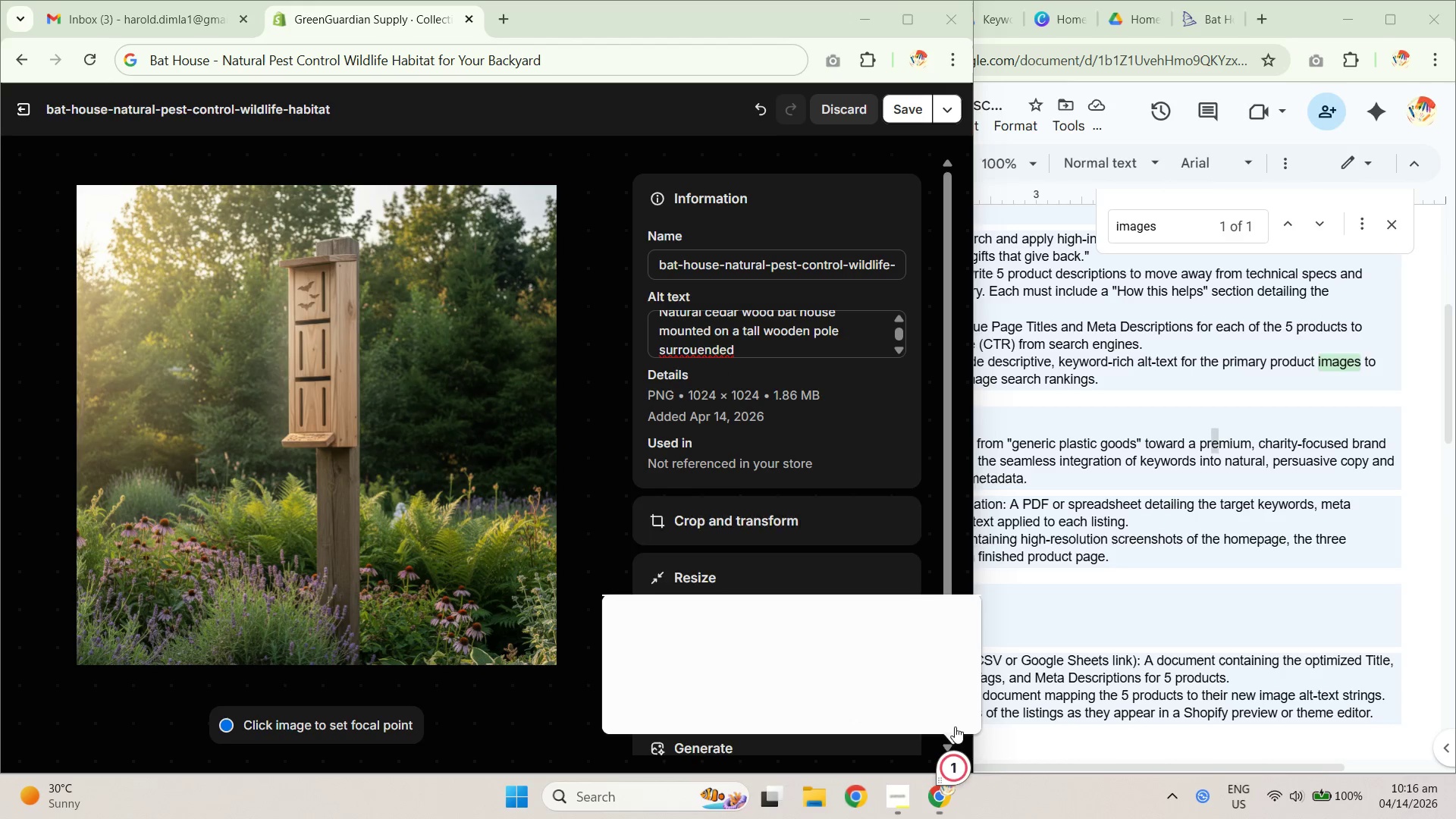 
left_click([666, 654])
 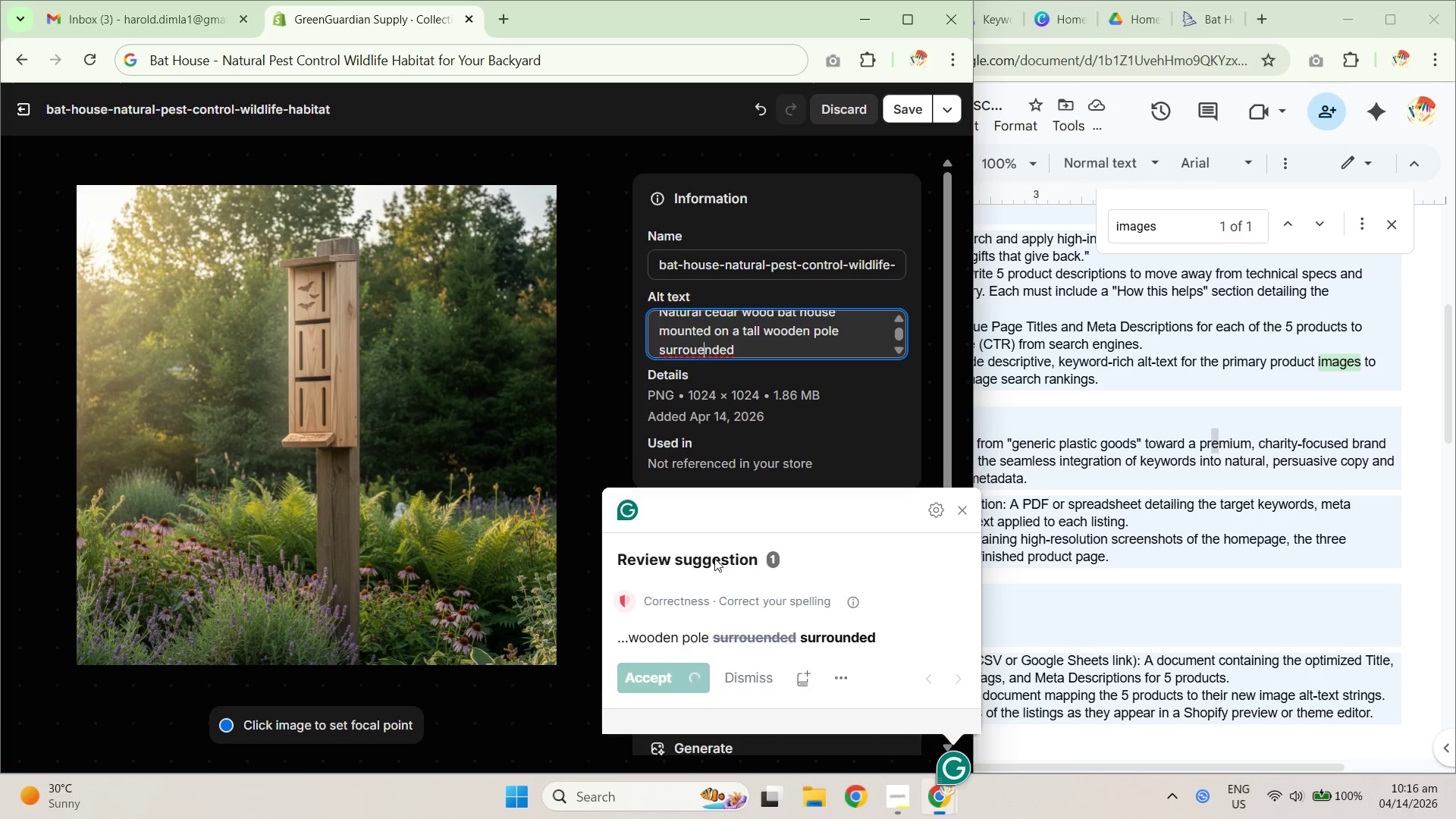 
key(Unknown)
 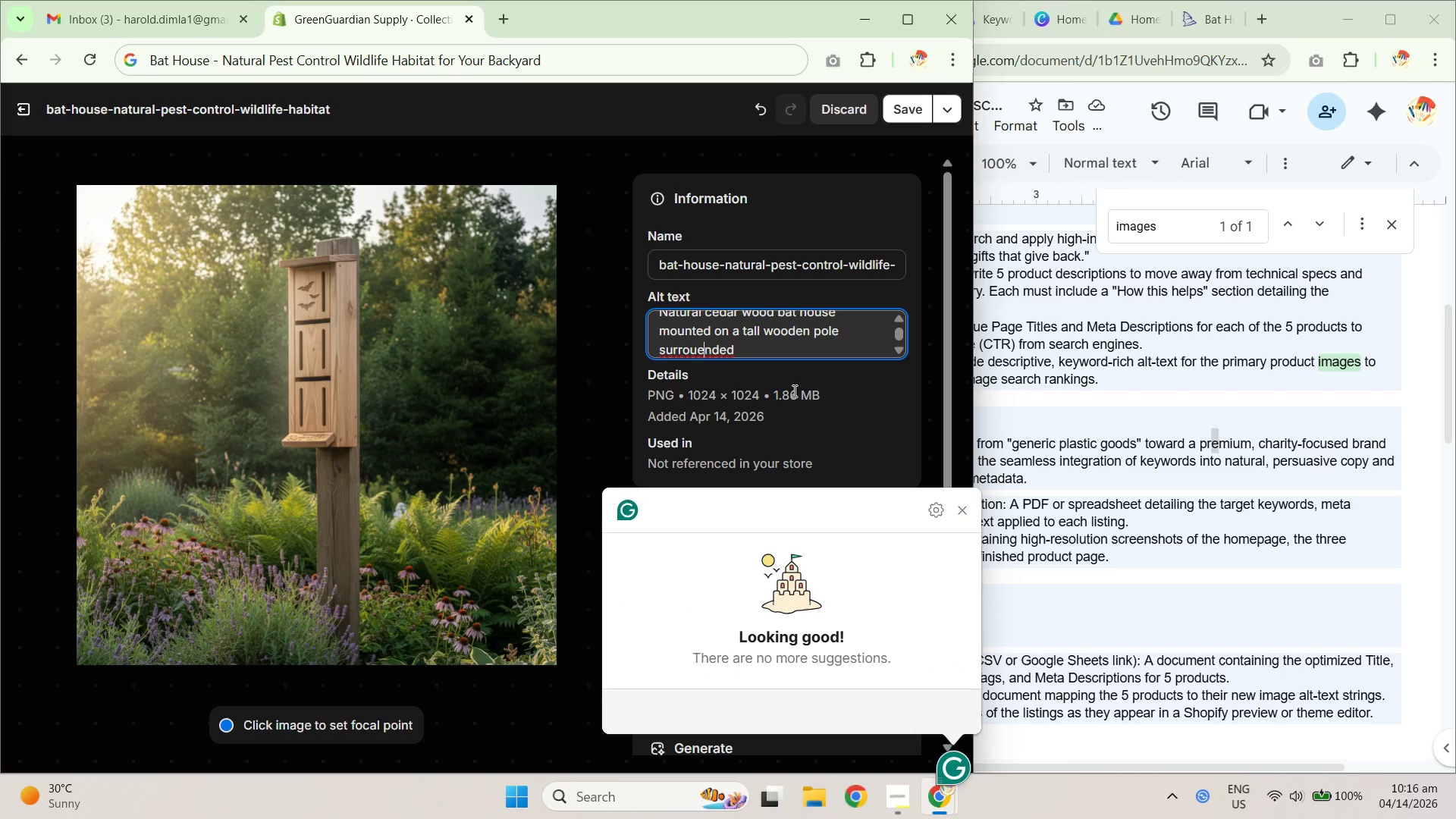 
key(Unknown)
 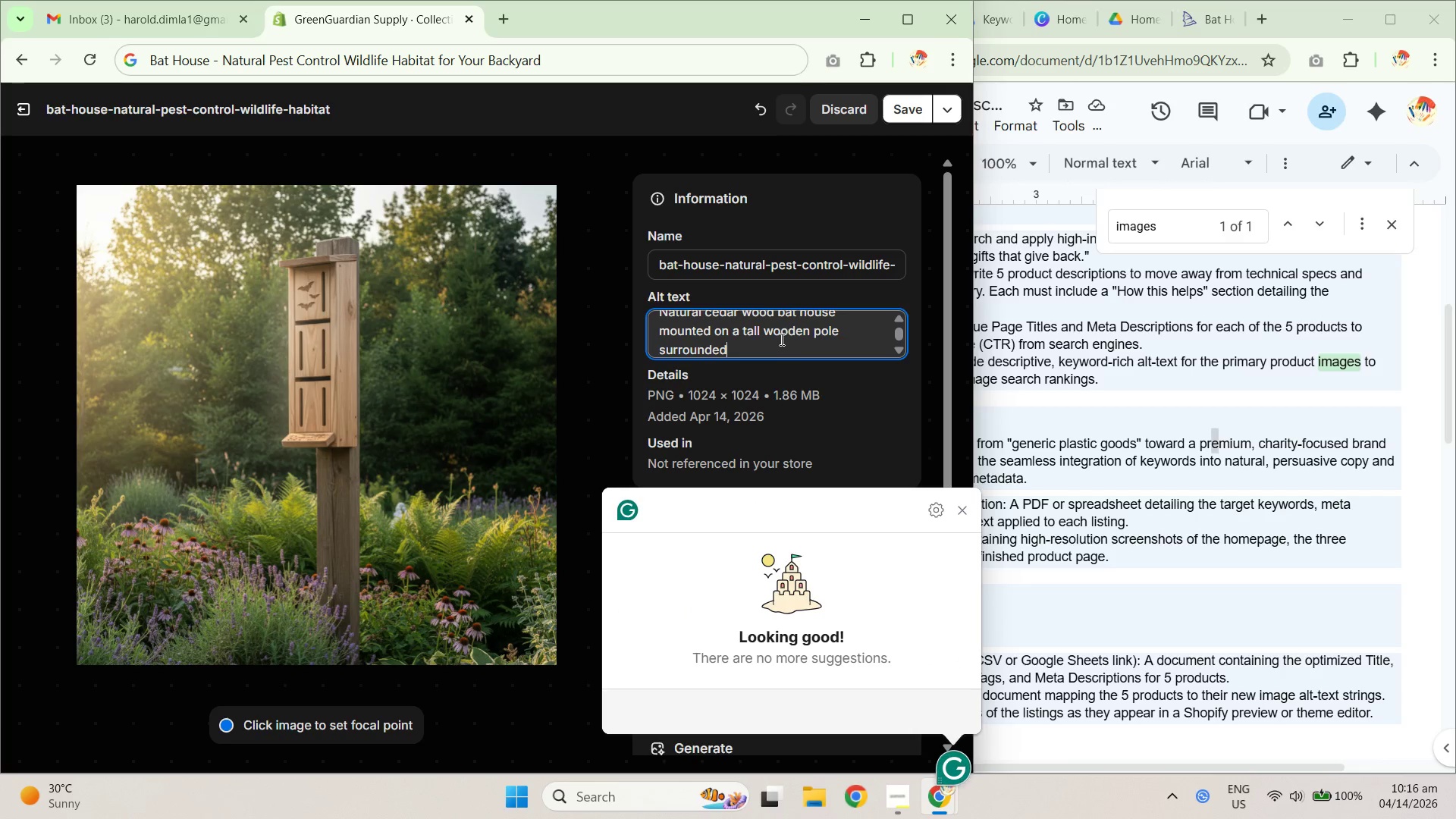 
key(Unknown)
 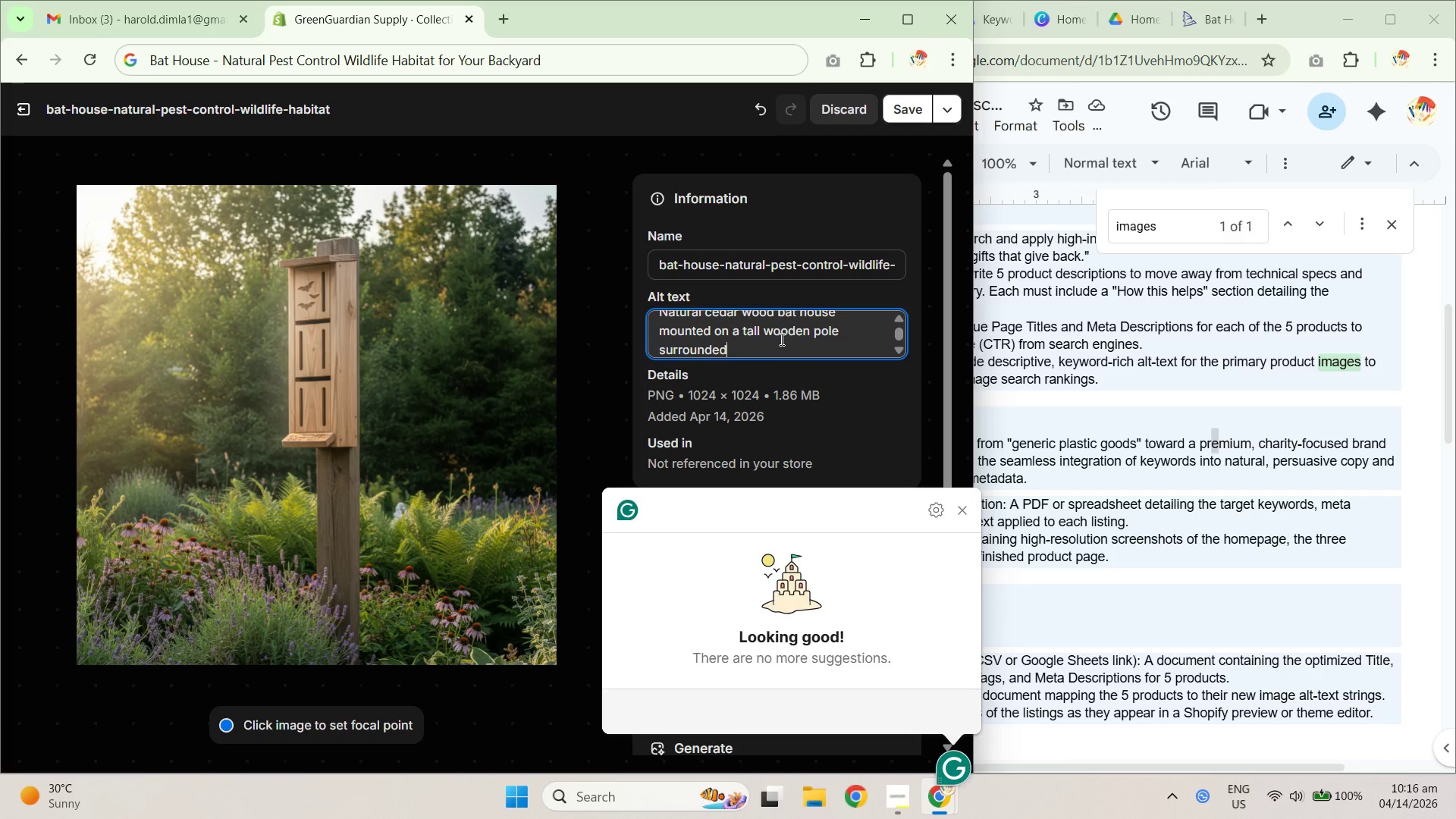 
key(Unknown)
 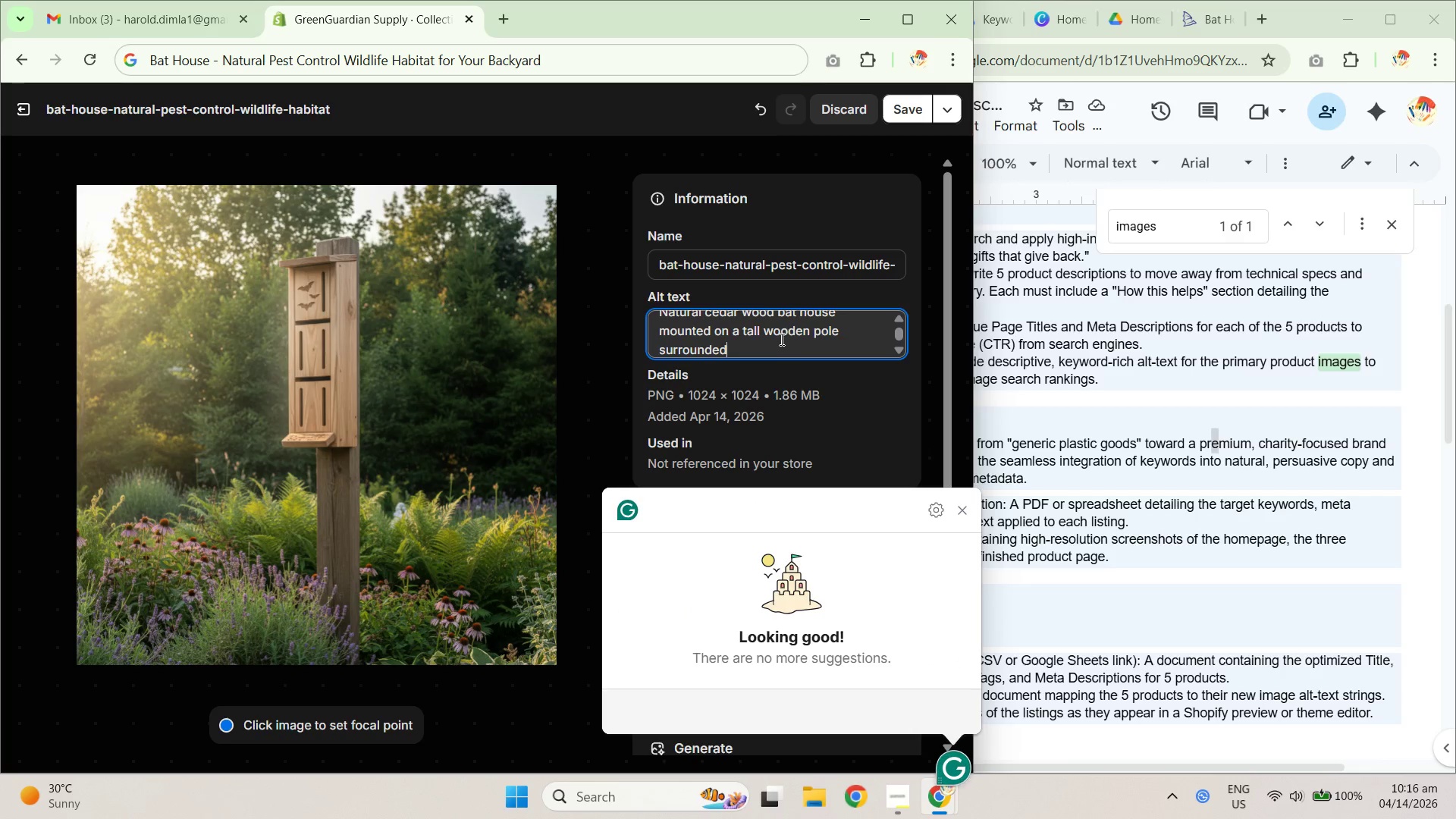 
key(Unknown)
 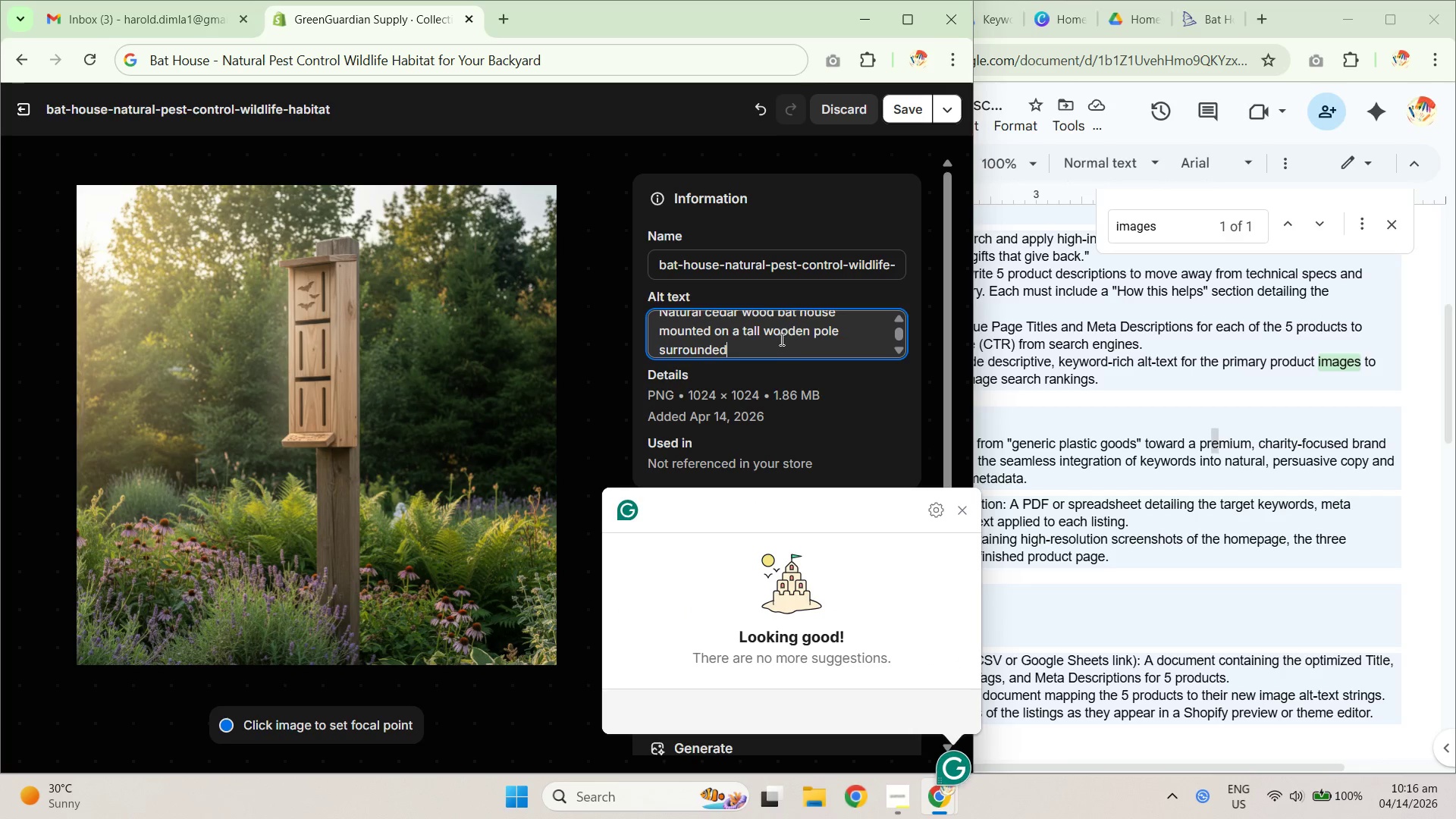 
key(Unknown)
 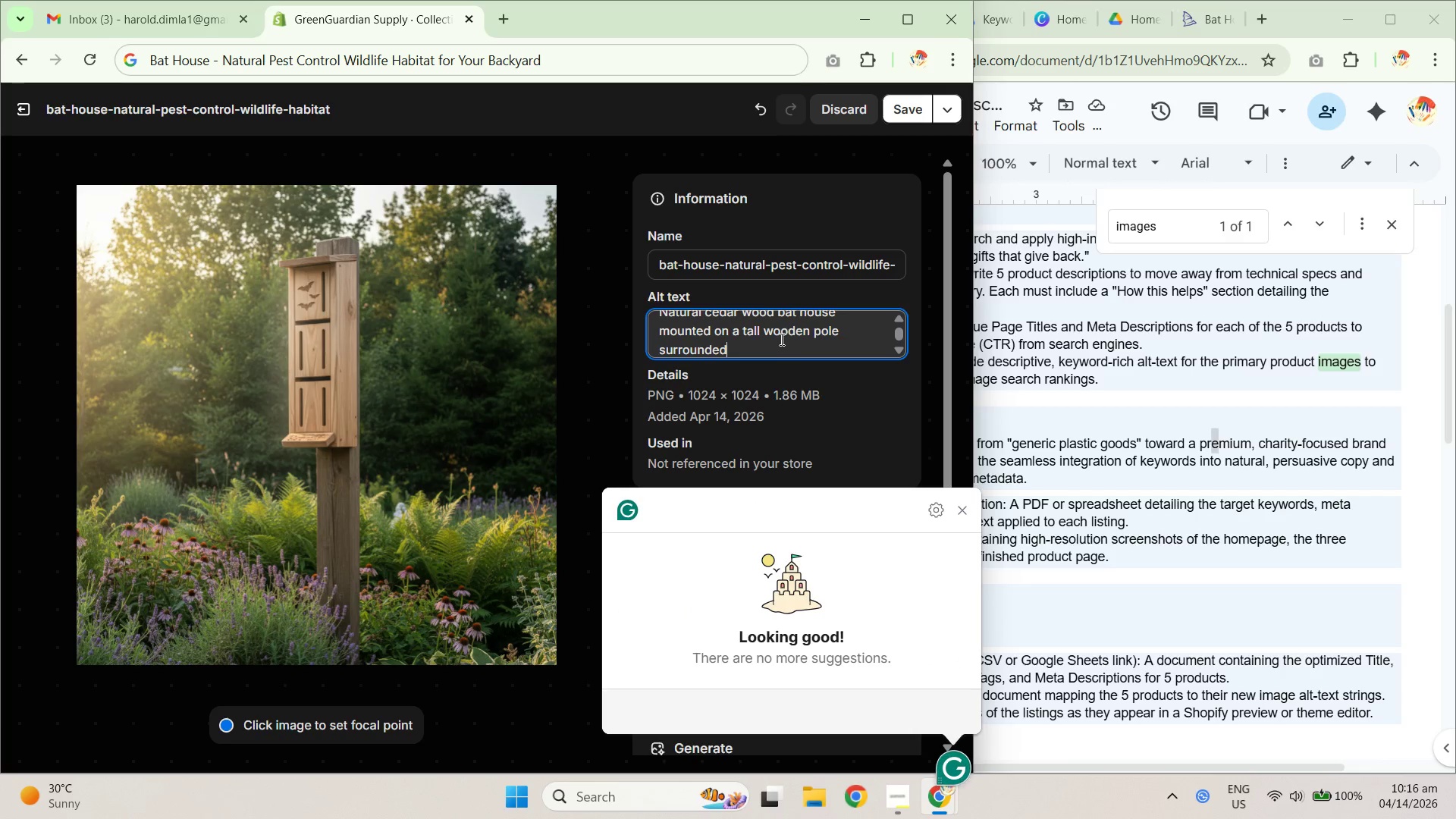 
key(Unknown)
 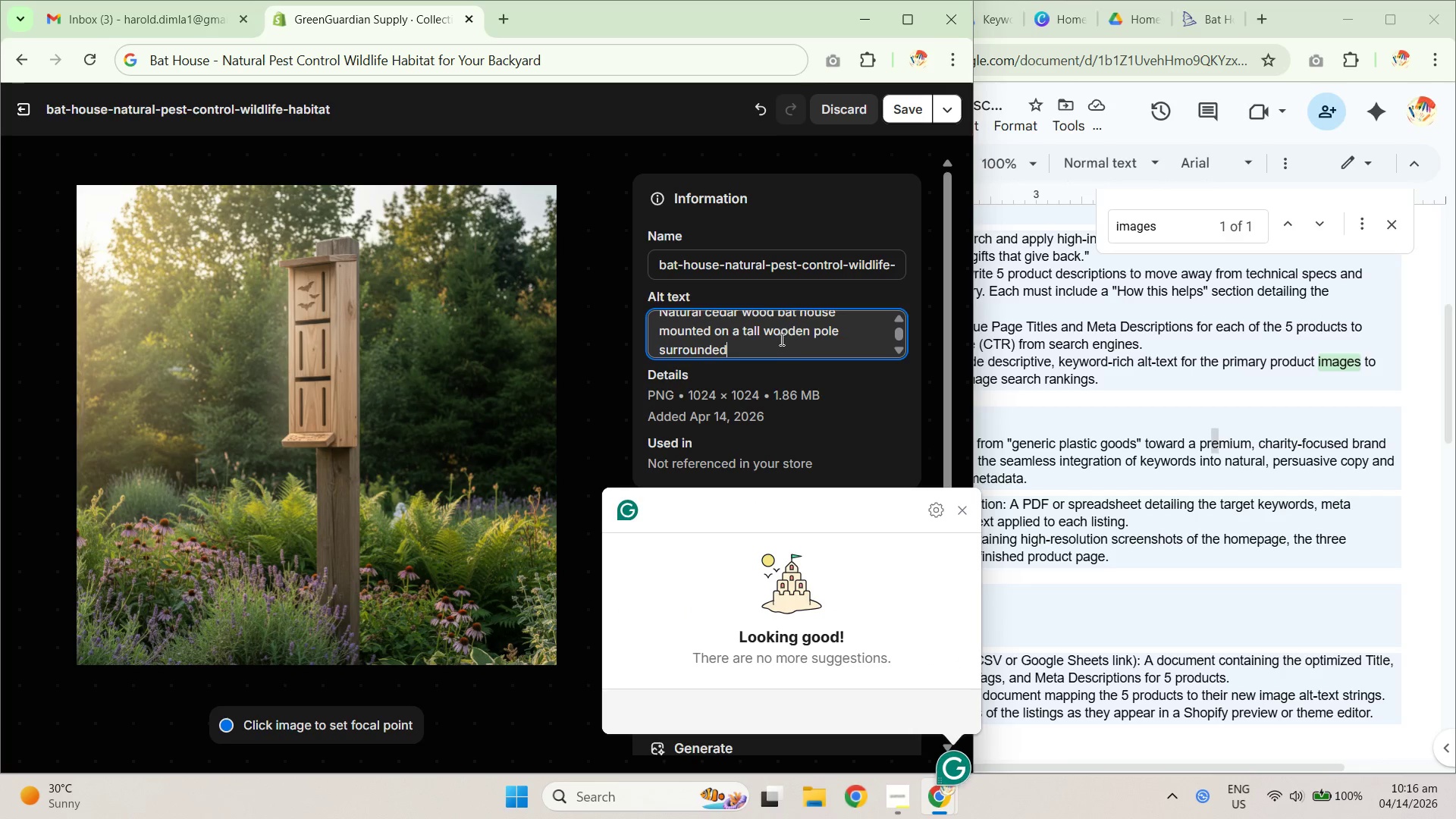 
key(Unknown)
 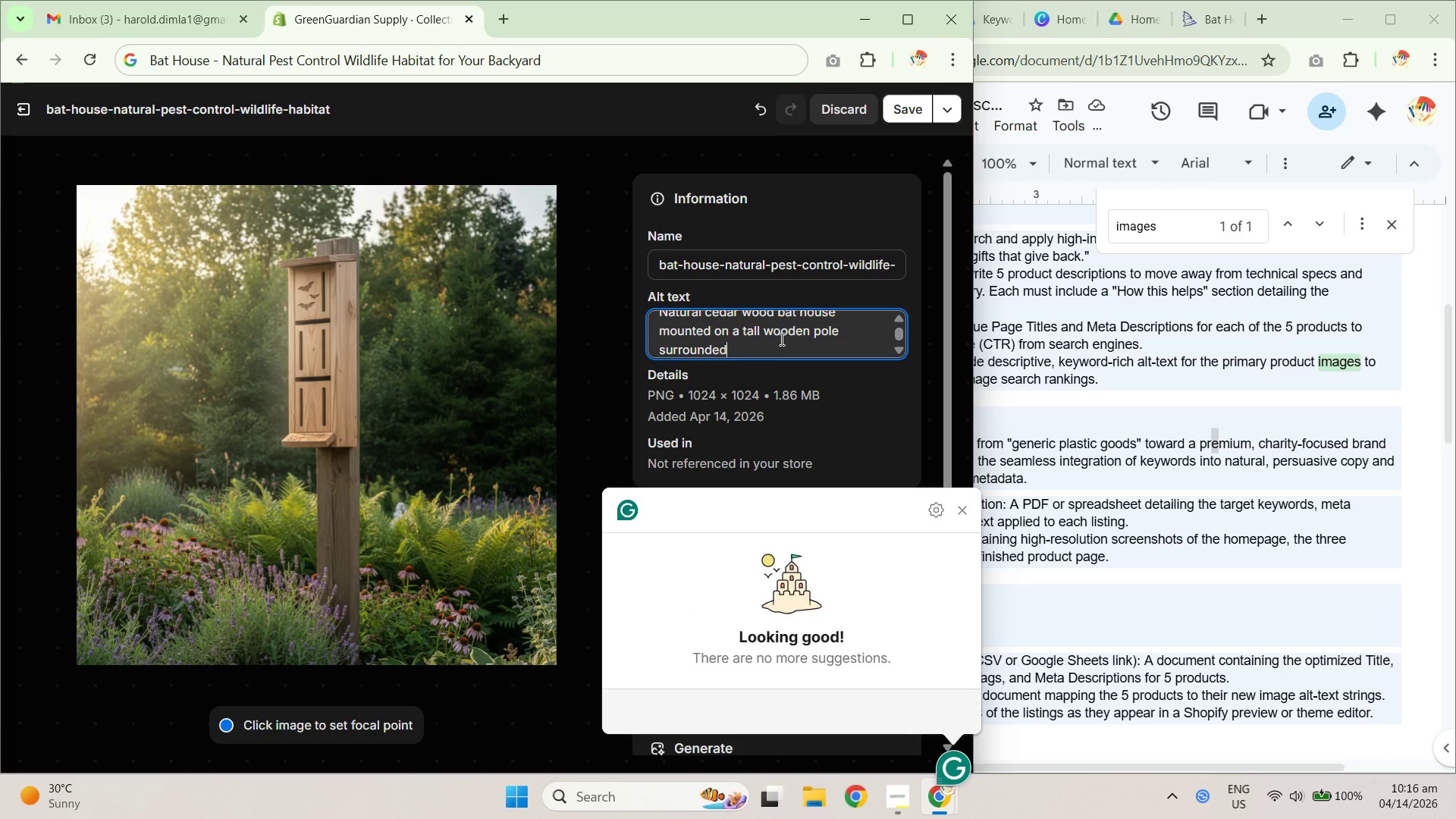 
key(Unknown)
 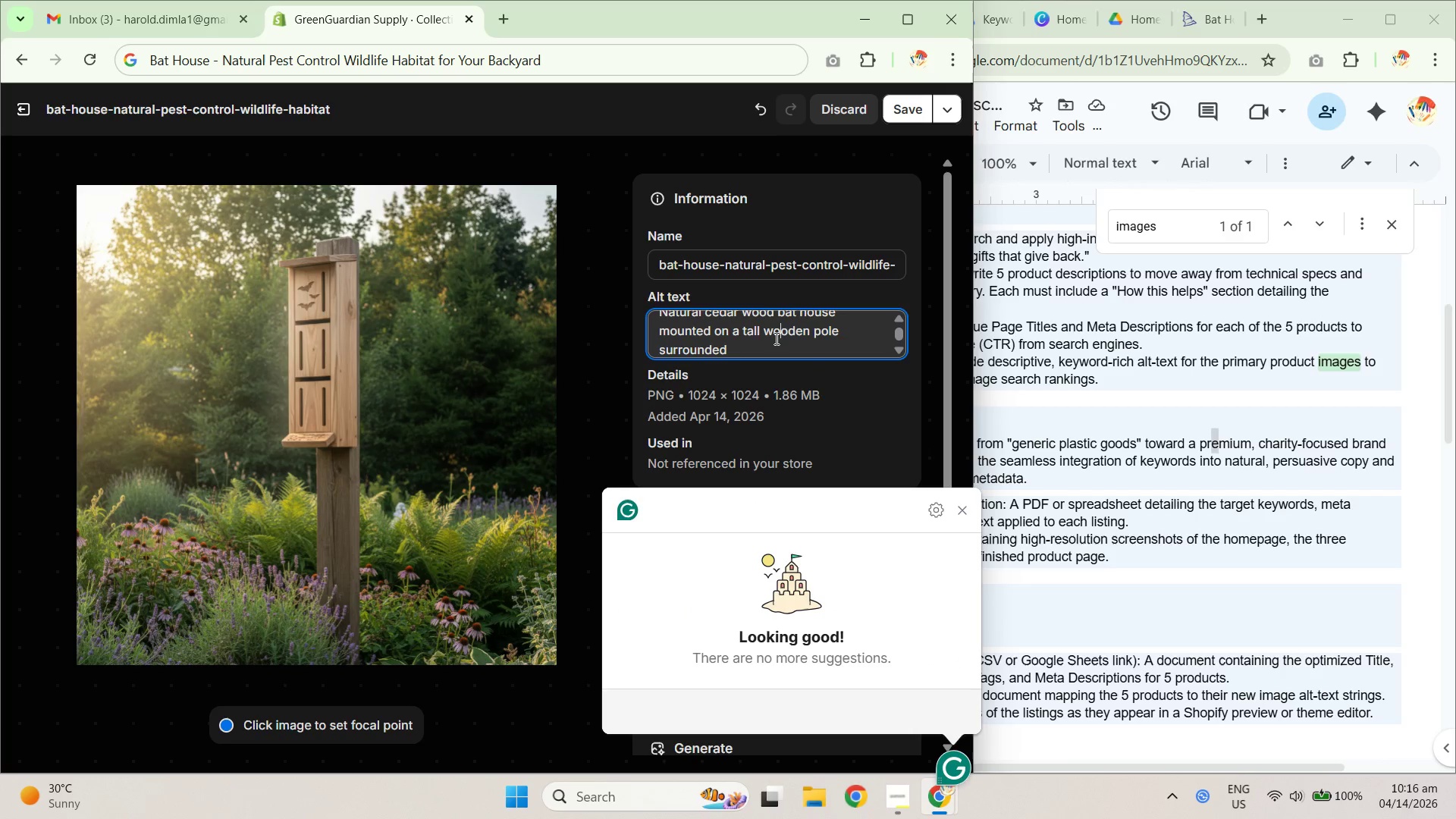 
key(Unknown)
 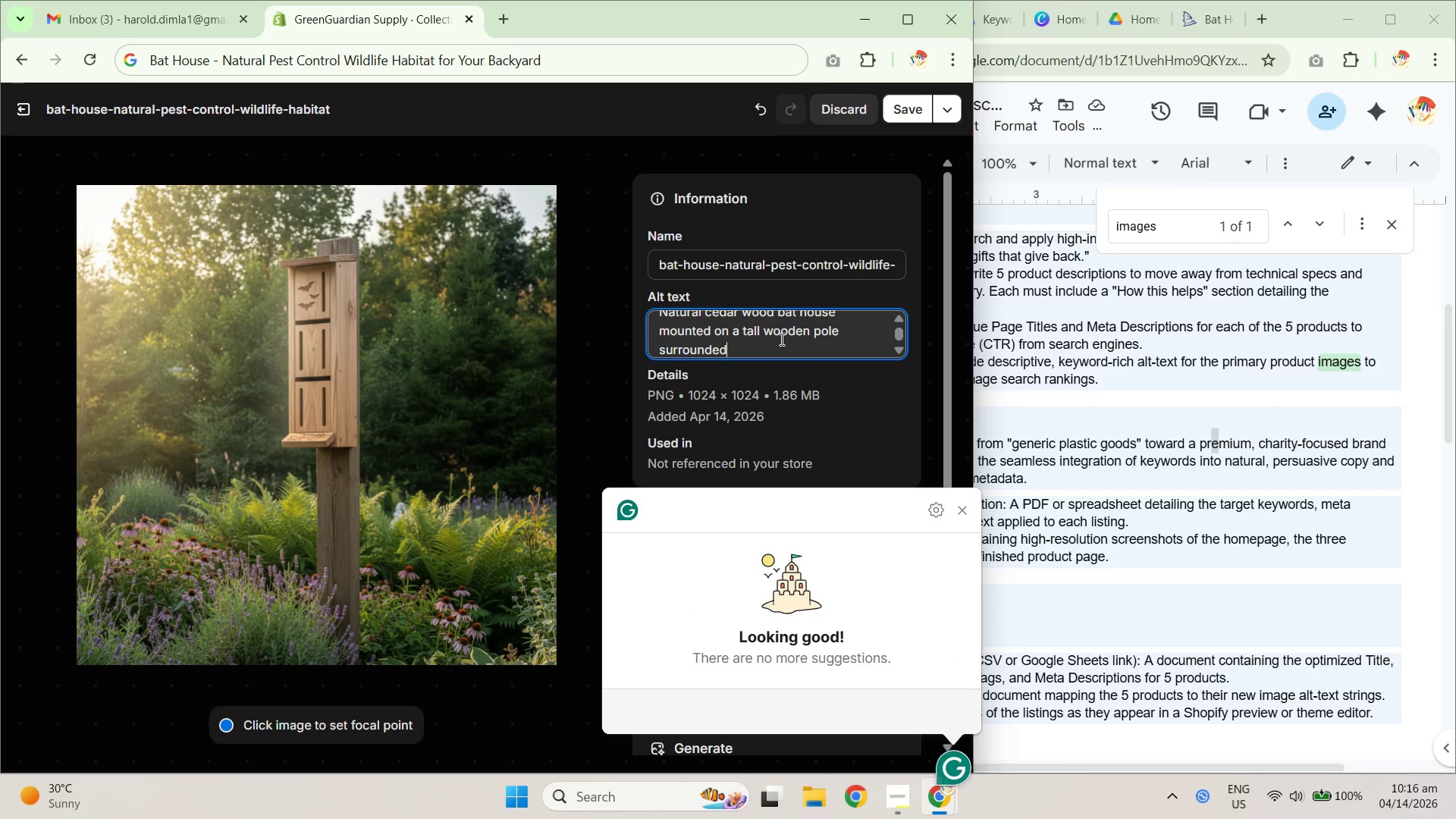 
double_click([748, 334])
 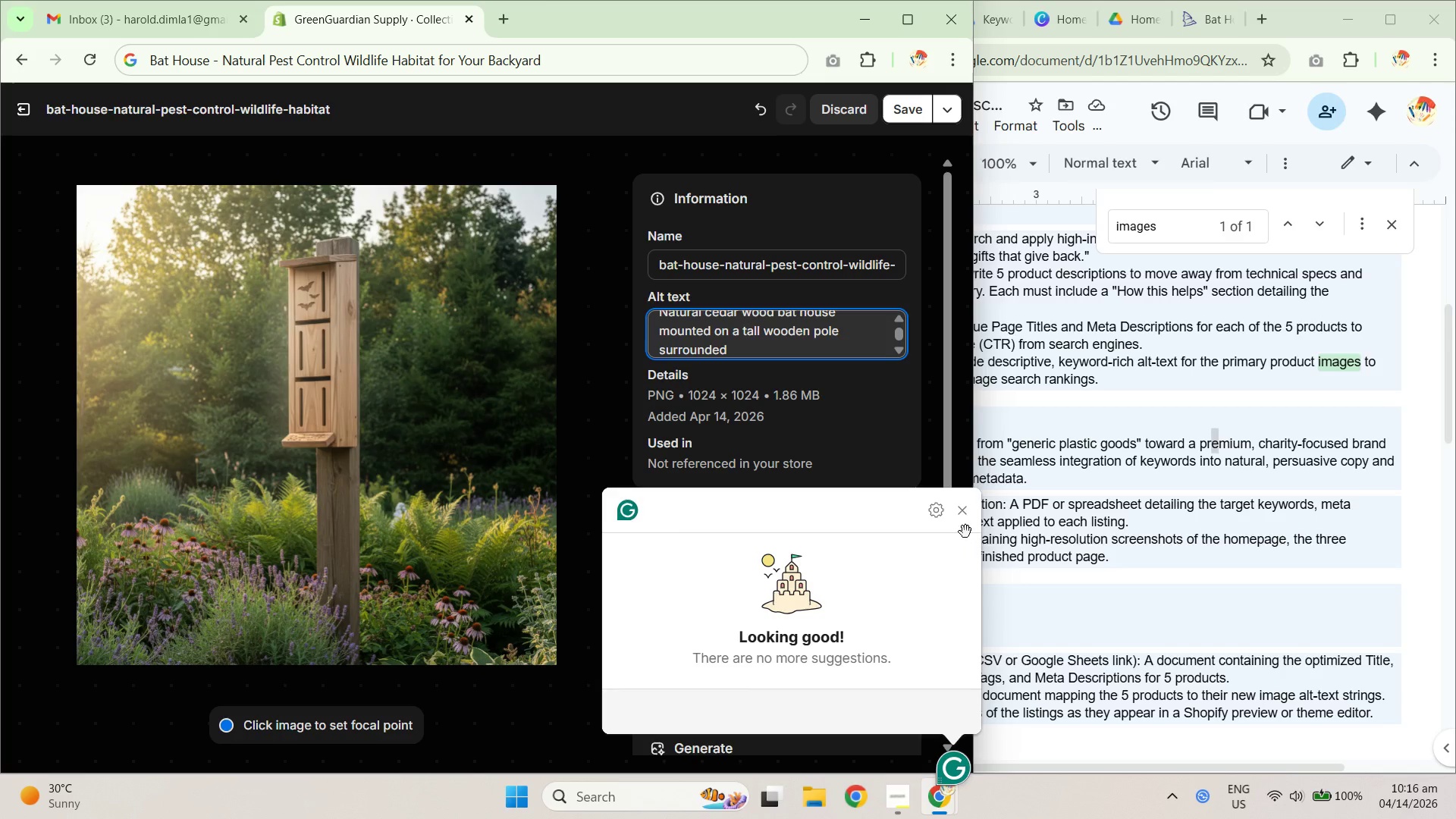 
left_click([960, 508])
 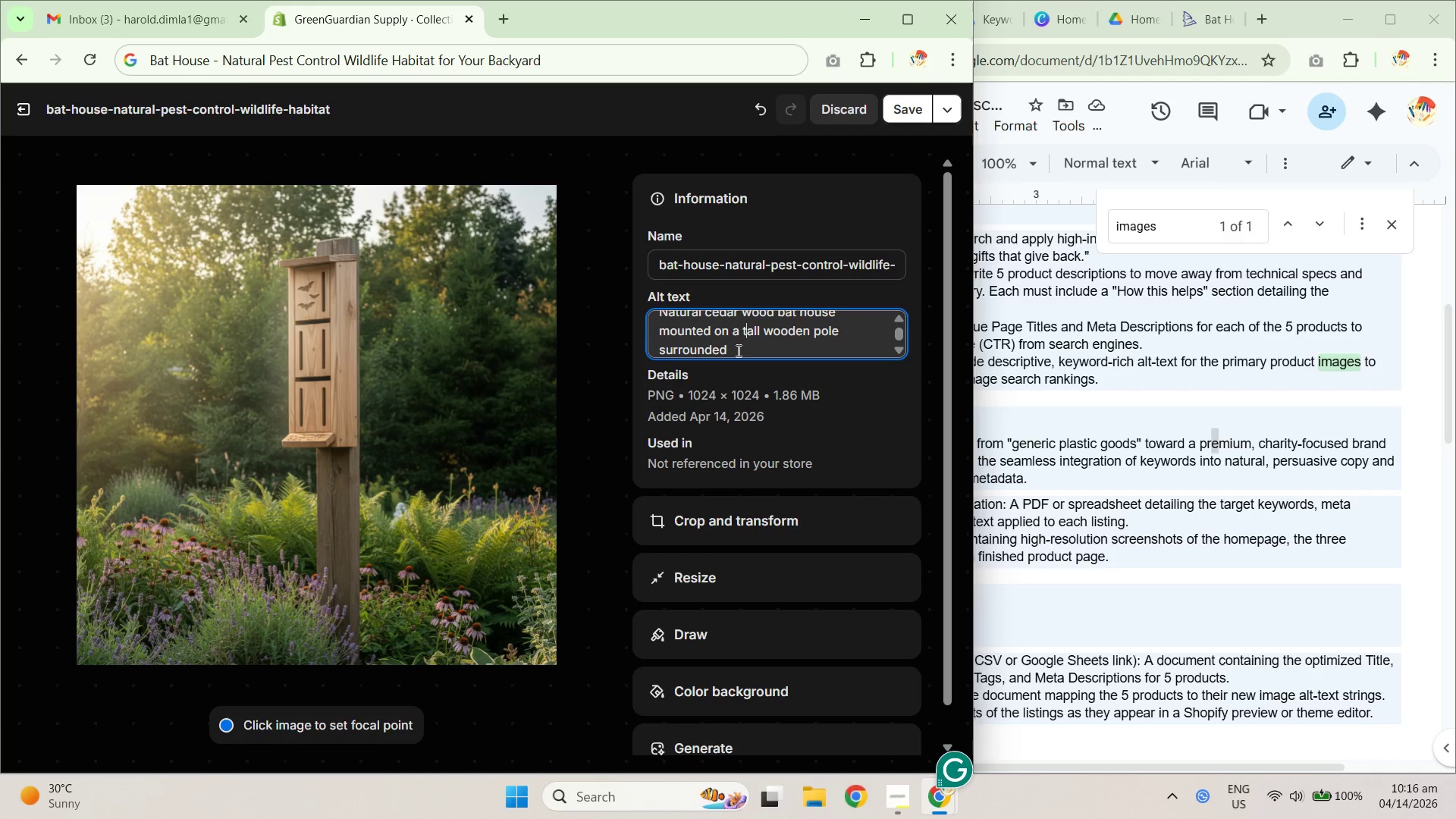 
left_click([749, 344])
 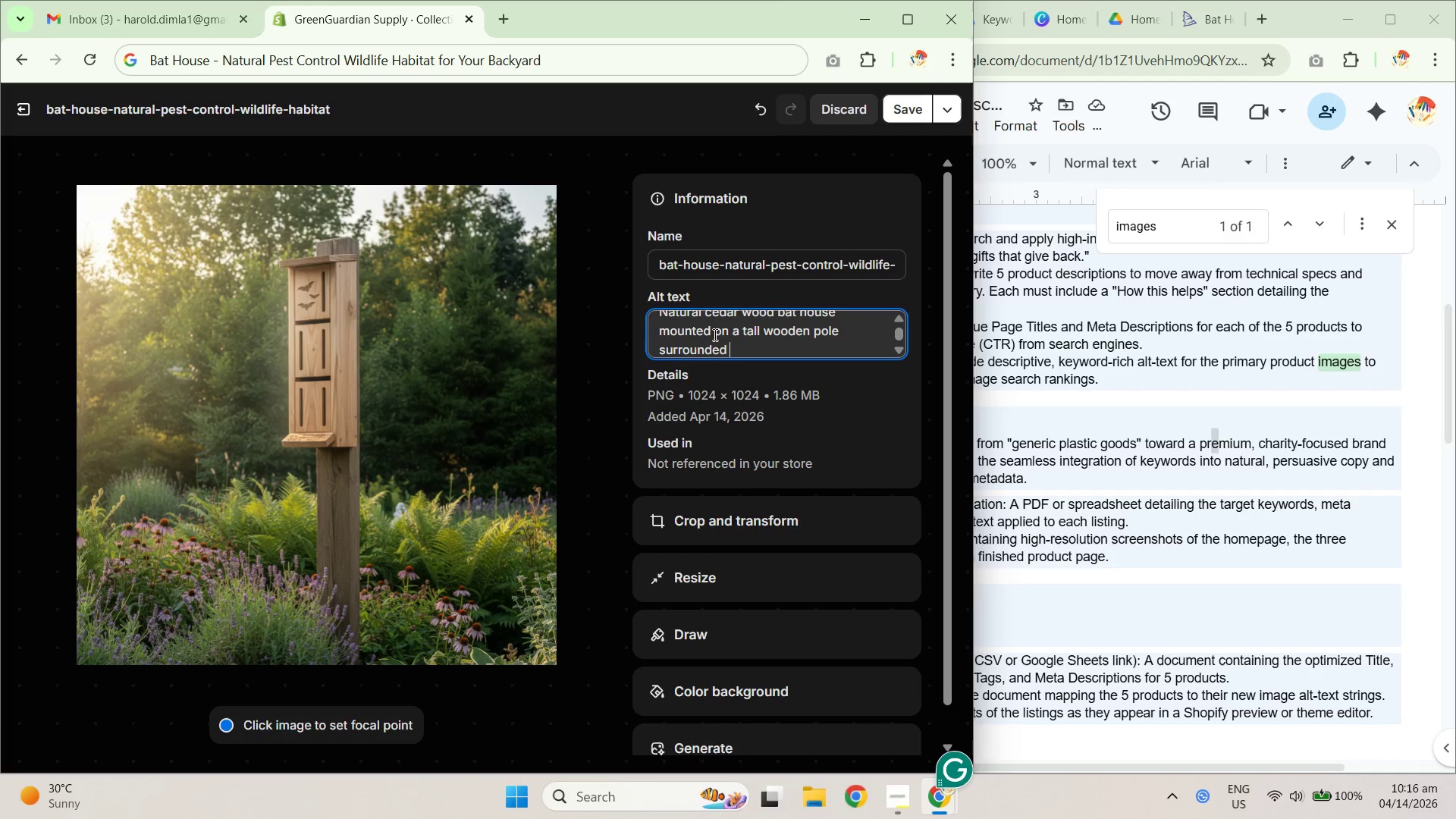 
left_click_drag(start_coordinate=[708, 331], to_coordinate=[778, 329])
 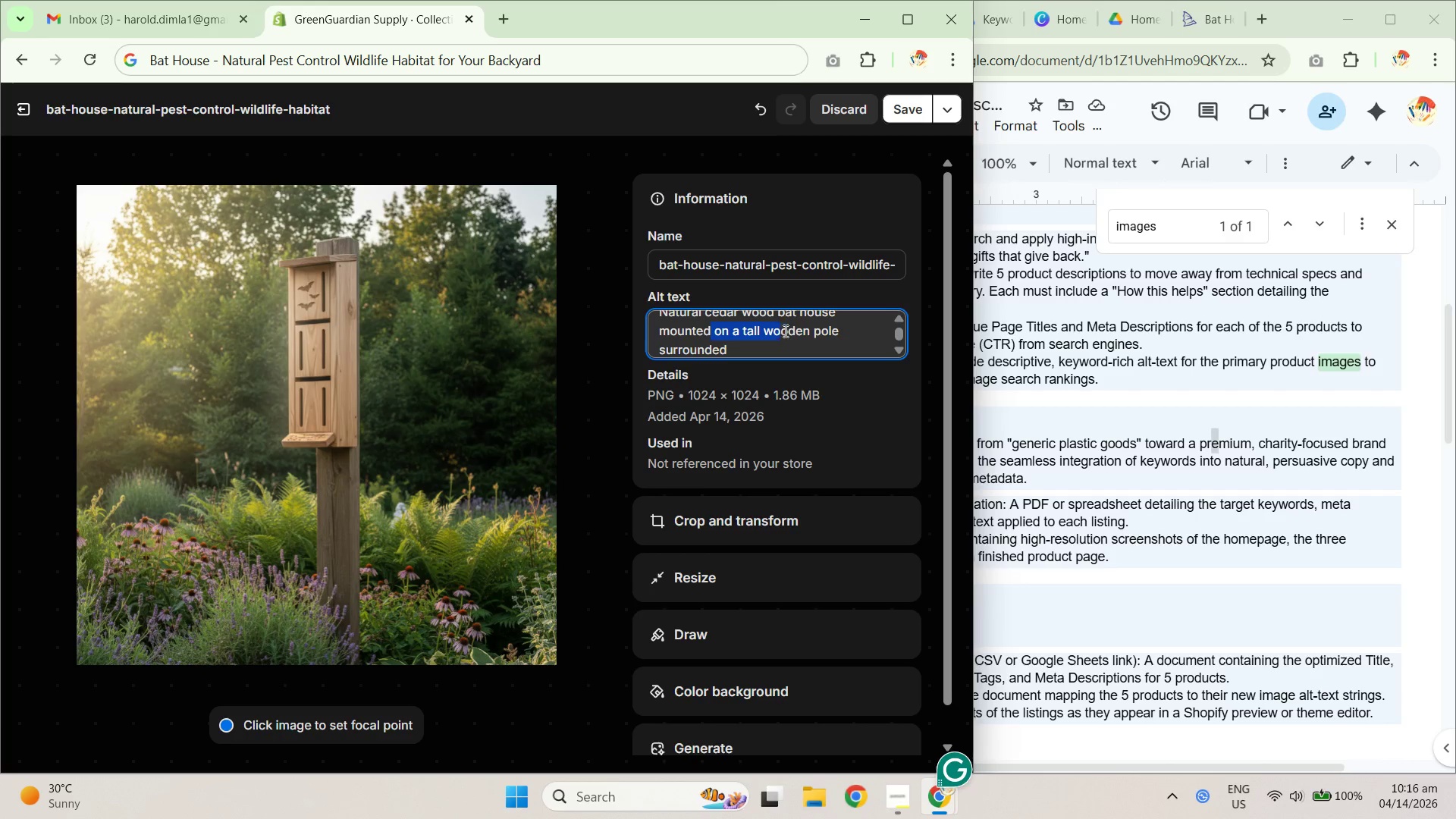 
left_click([794, 334])
 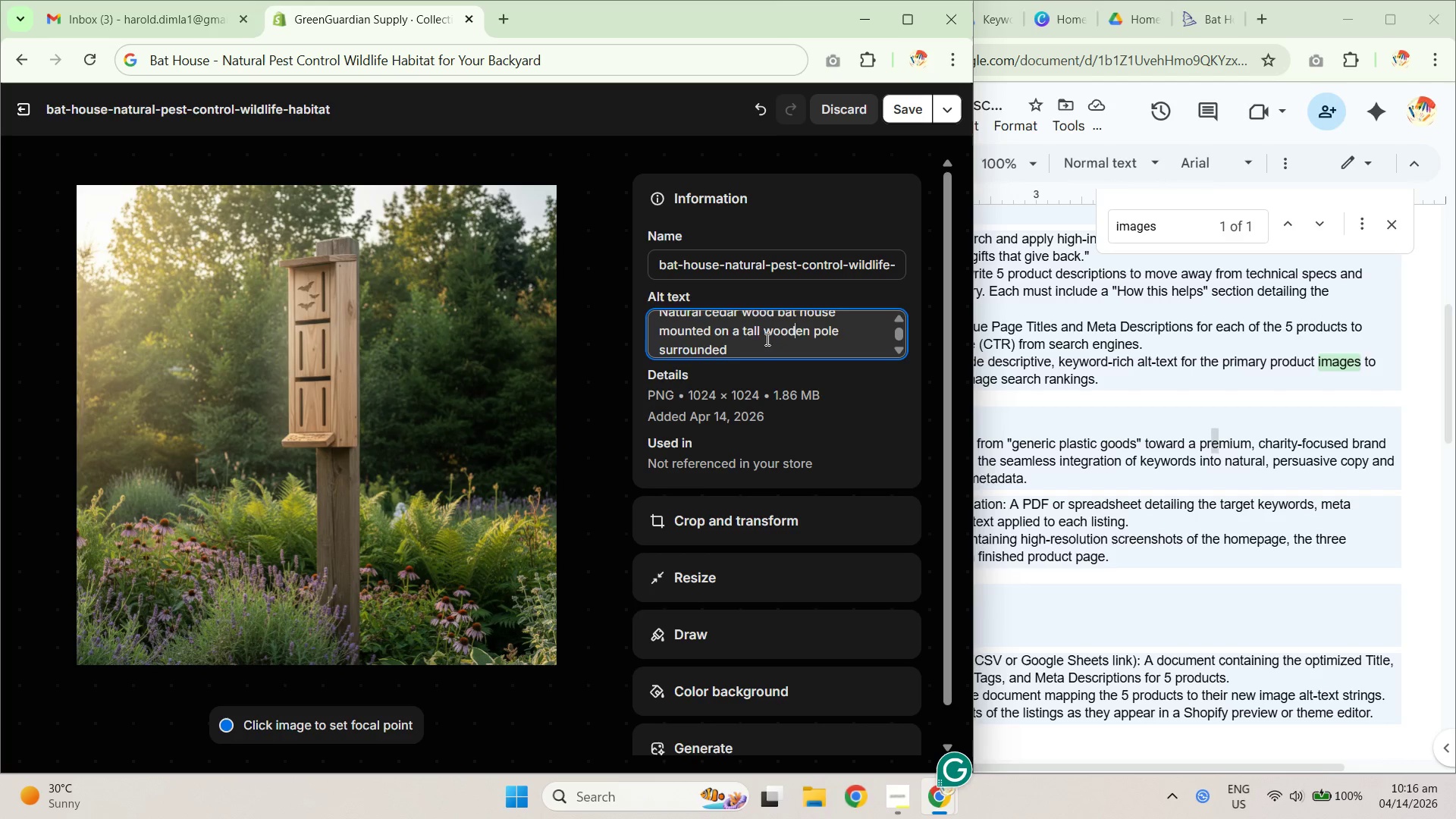 
left_click_drag(start_coordinate=[754, 339], to_coordinate=[791, 348])
 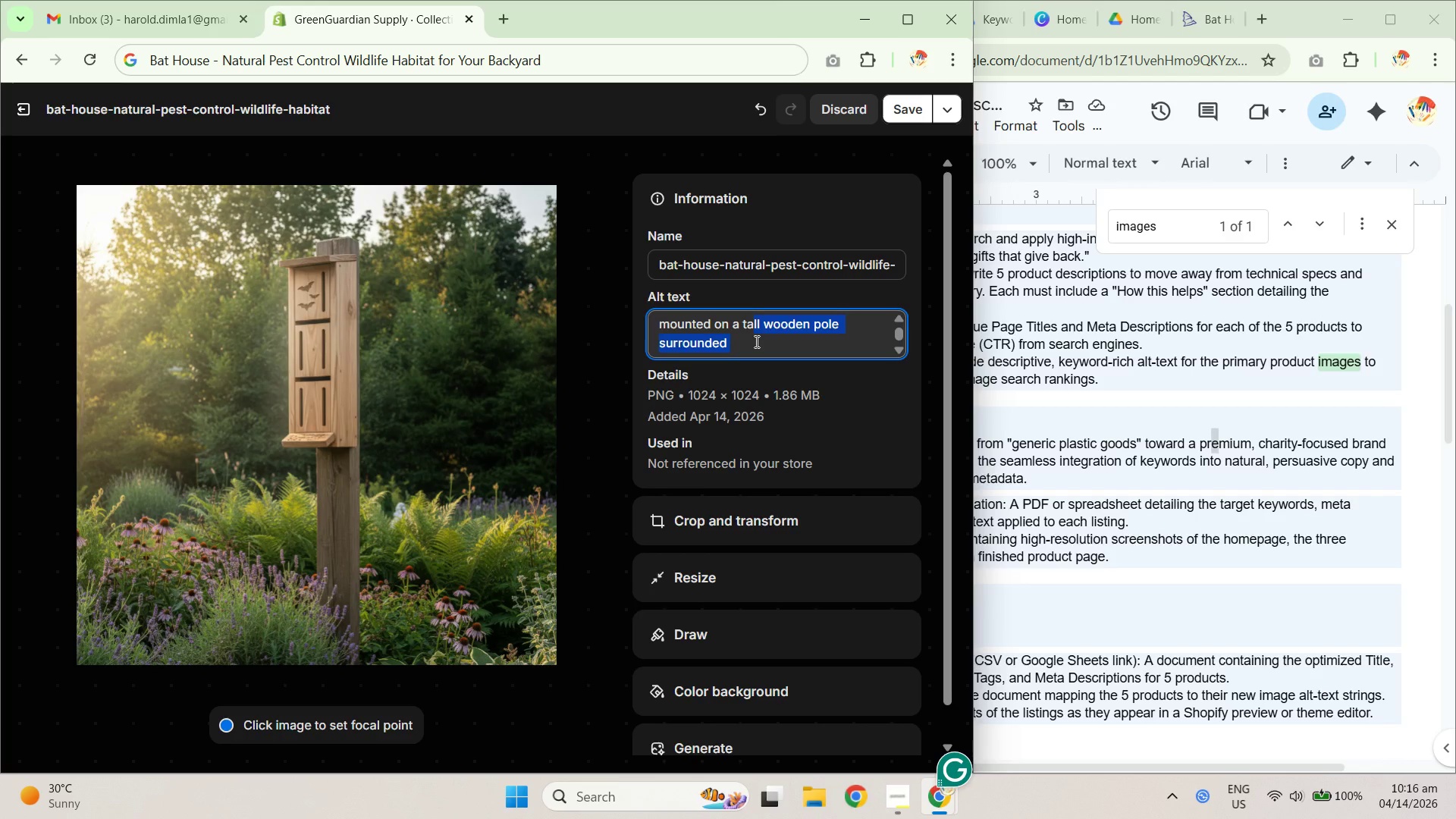 
left_click([755, 341])
 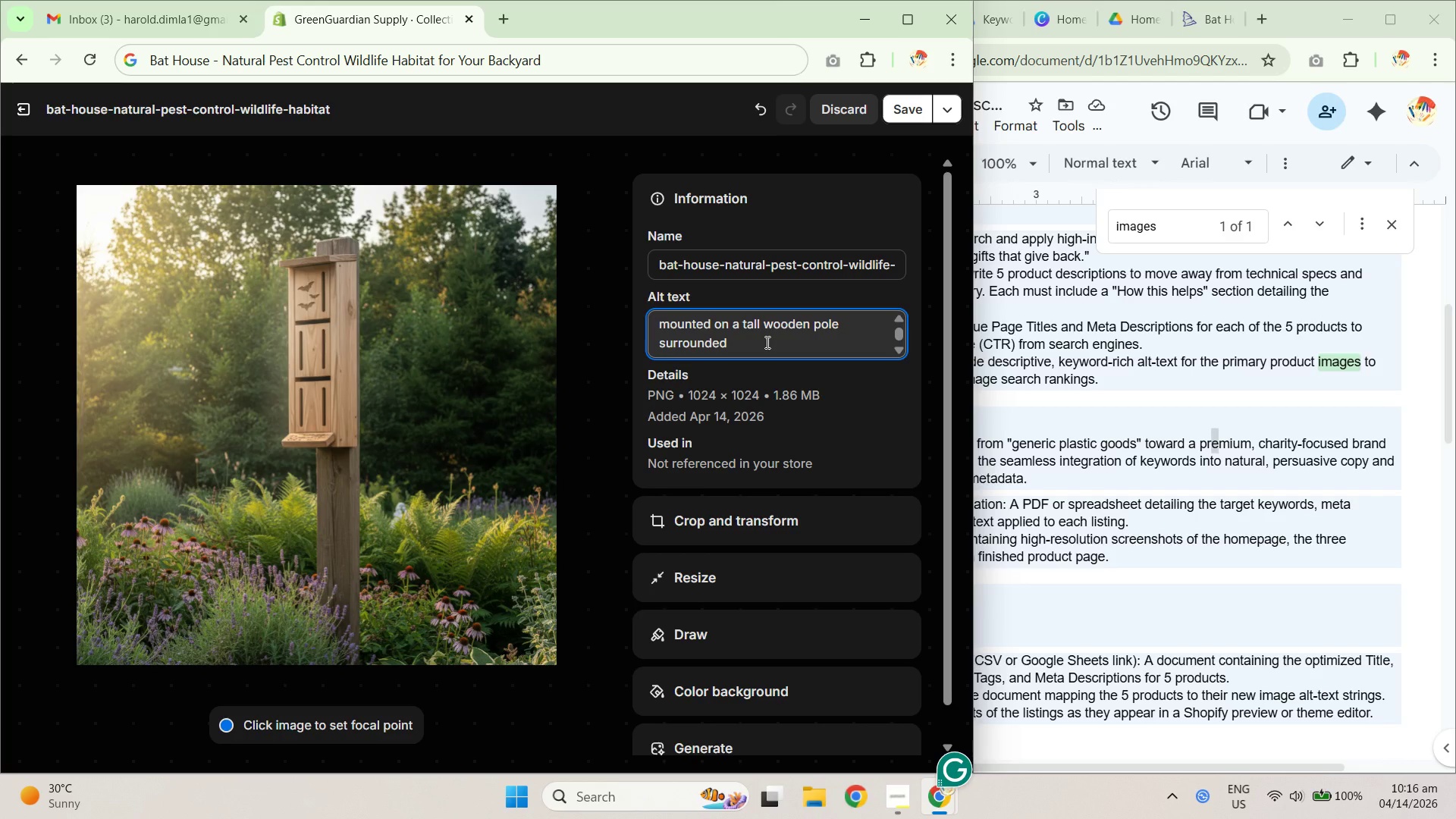 
type(by a kush)
key(Backspace)
key(Backspace)
key(Backspace)
key(Backspace)
type(lush backyard garden with lavender and wildflowers, providing a safe wildlife habitat for abt )
key(Backspace)
key(Backspace)
key(Backspace)
key(Backspace)
type(bat conver)
key(Backspace)
key(Backspace)
key(Backspace)
type(servation and antuira)
key(Backspace)
key(Backspace)
key(Backspace)
key(Backspace)
key(Backspace)
key(Backspace)
key(Backspace)
type(natural pest control.)
 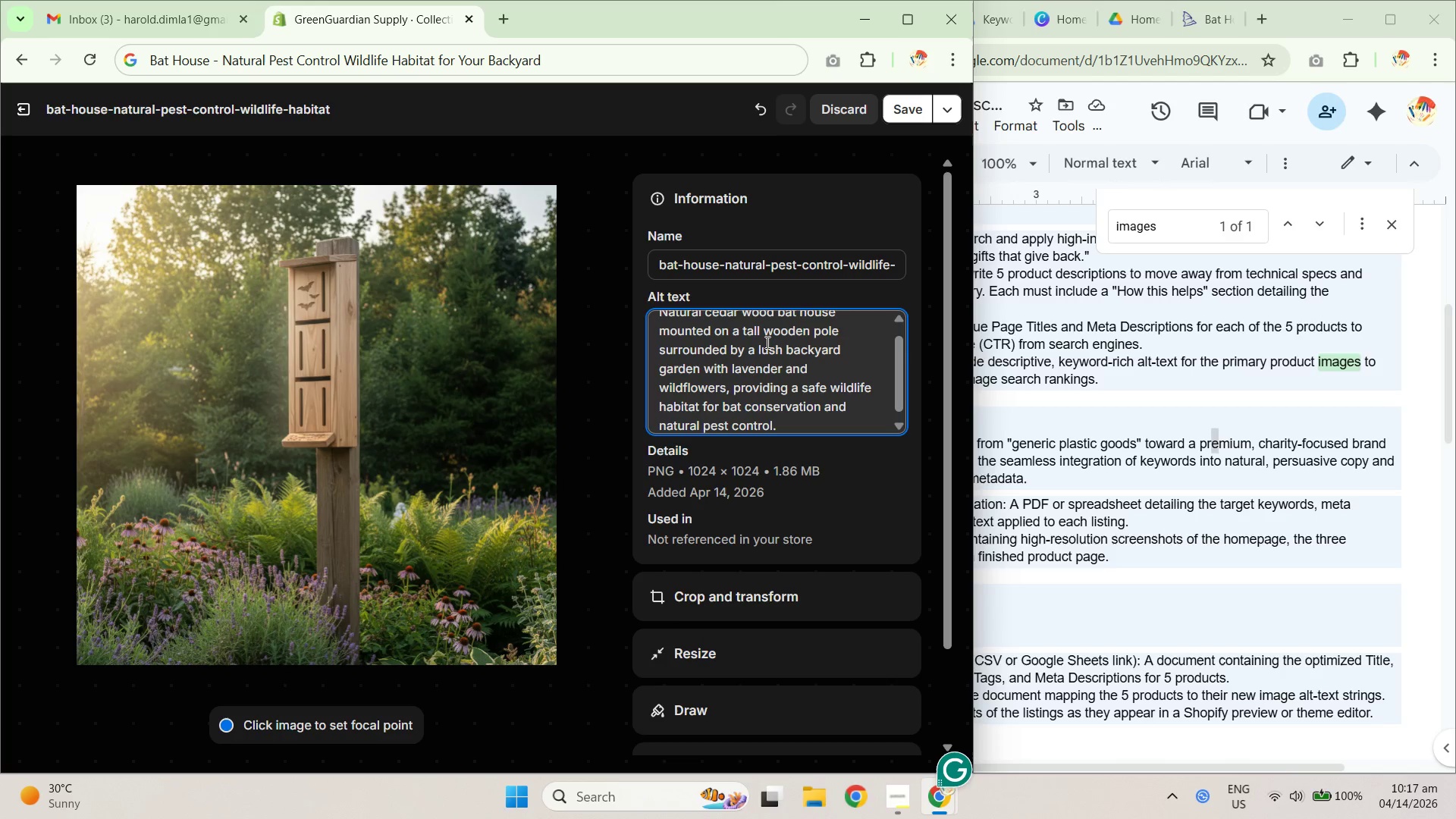 
scroll: coordinate [742, 332], scroll_direction: up, amount: 4.0
 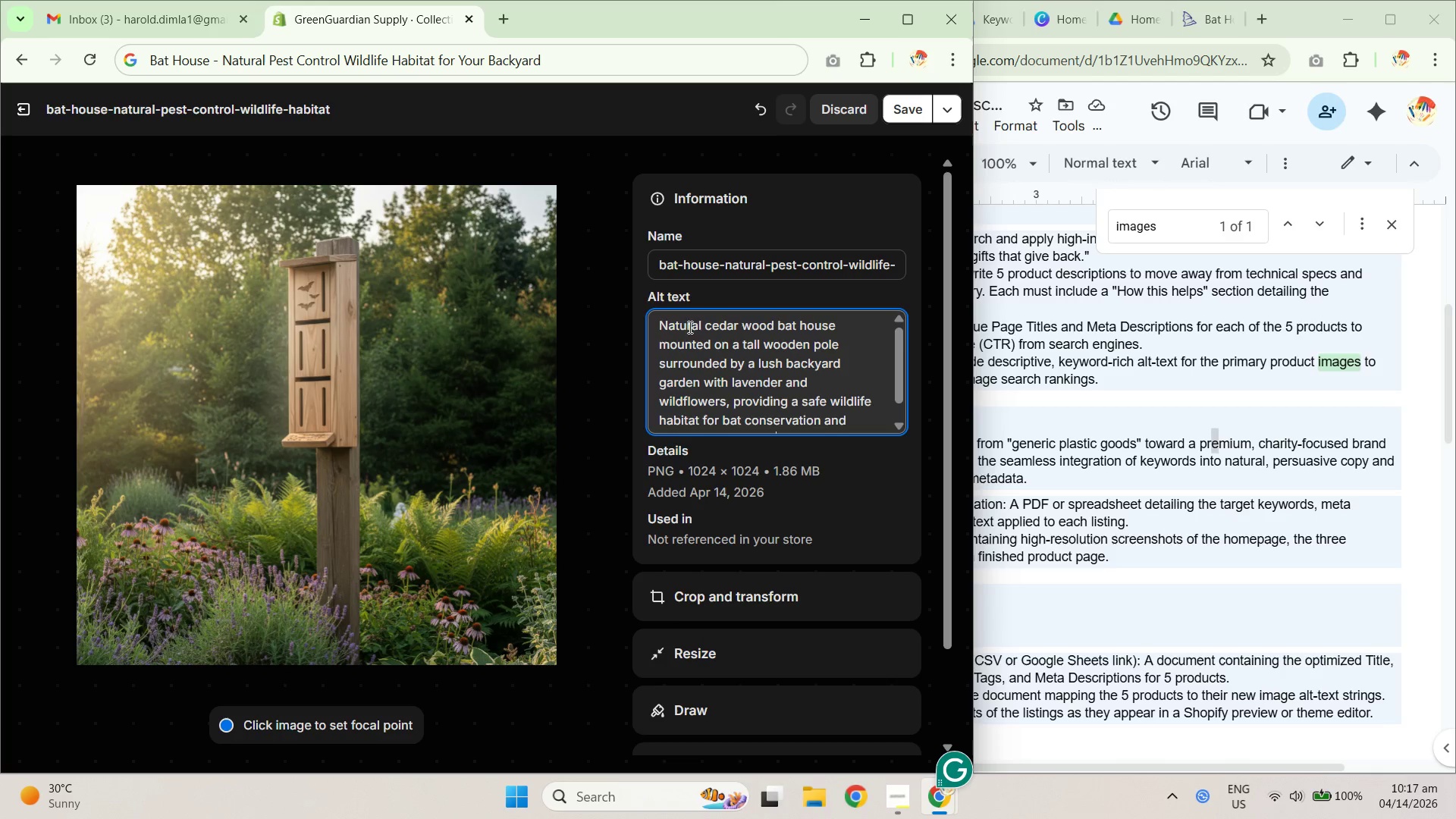 
left_click([677, 326])
 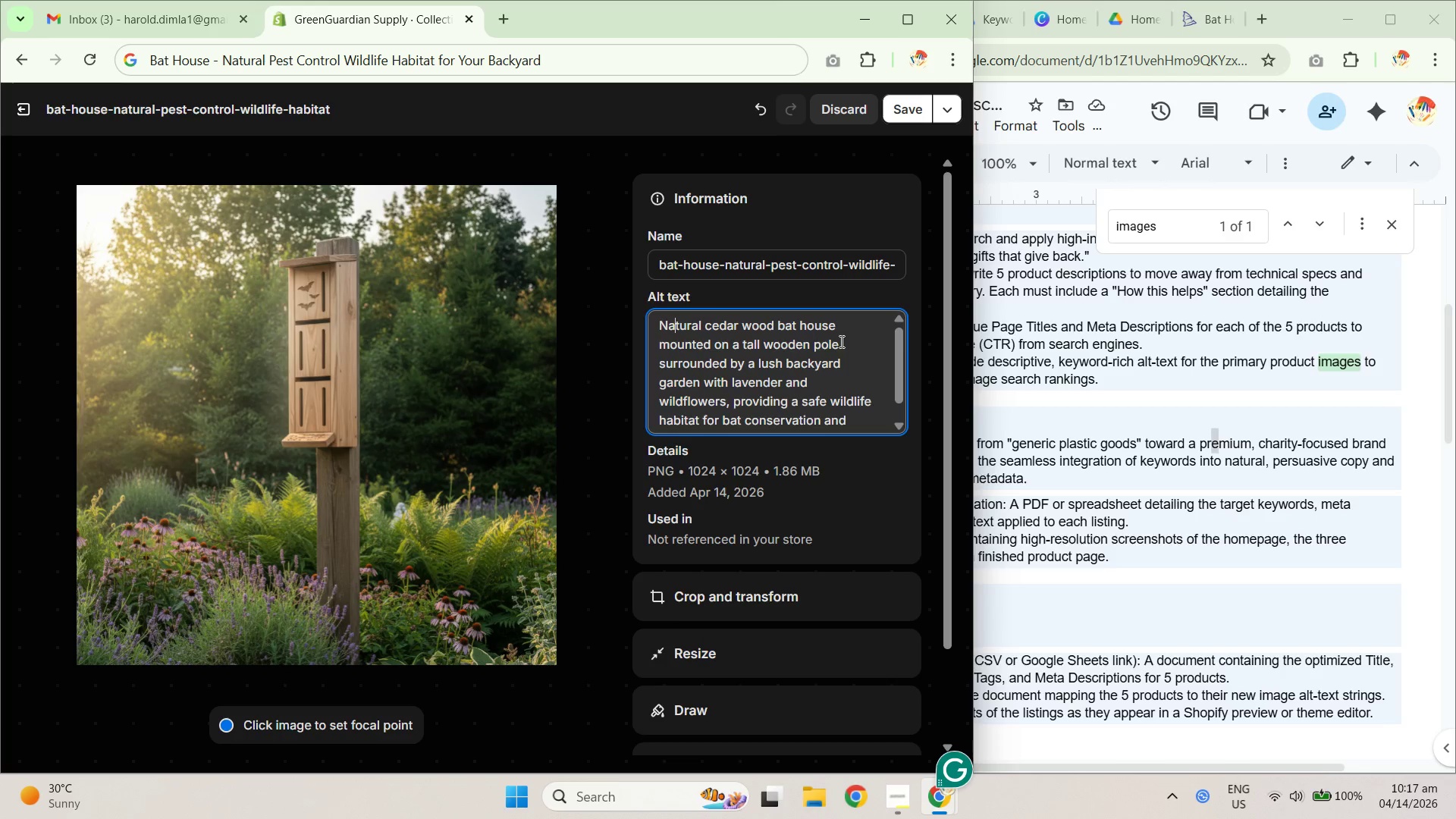 
hold_key(key=ArrowLeft, duration=0.66)
 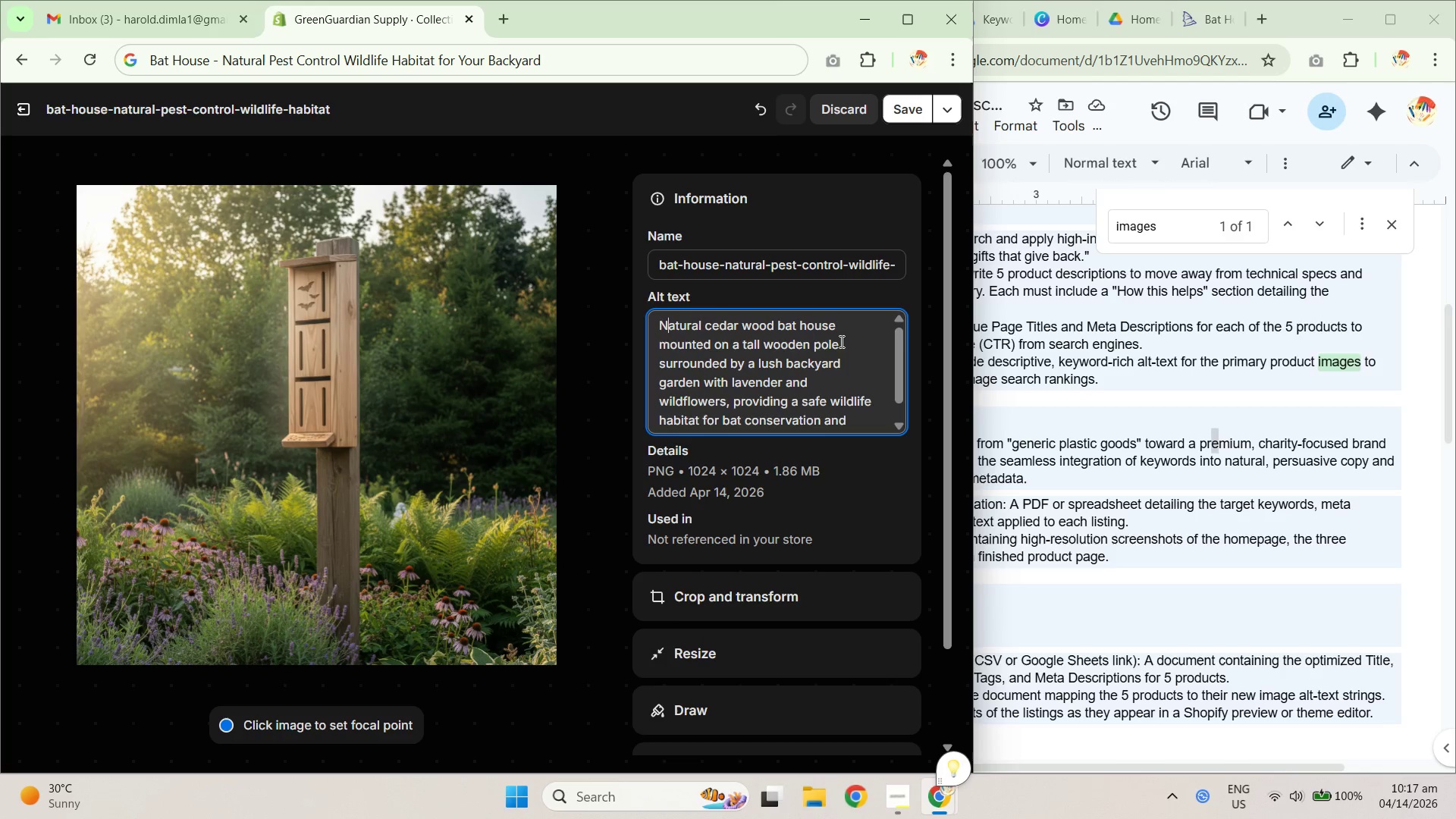 
hold_key(key=ArrowLeft, duration=2.52)
 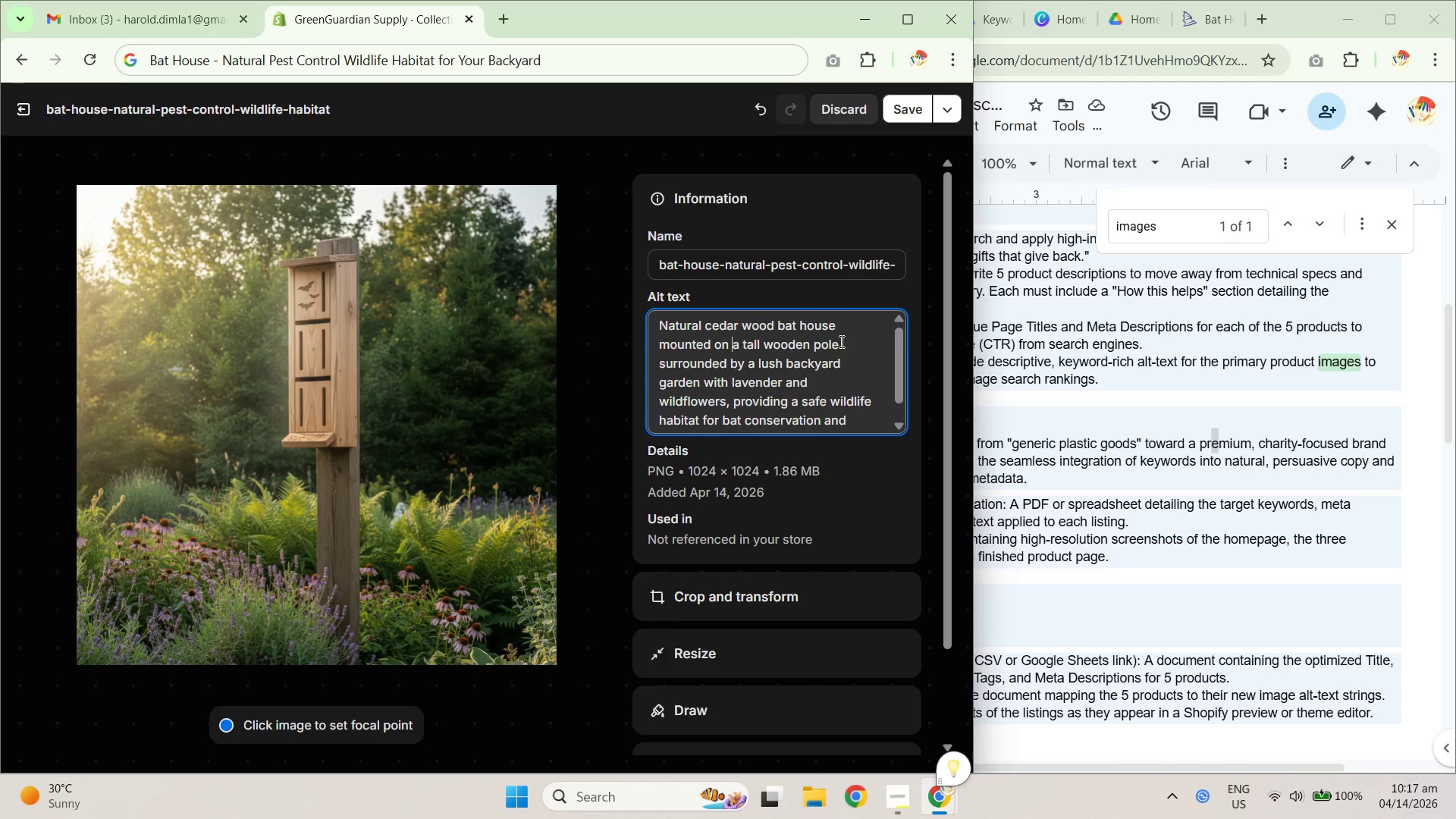 
hold_key(key=ArrowRight, duration=0.95)
 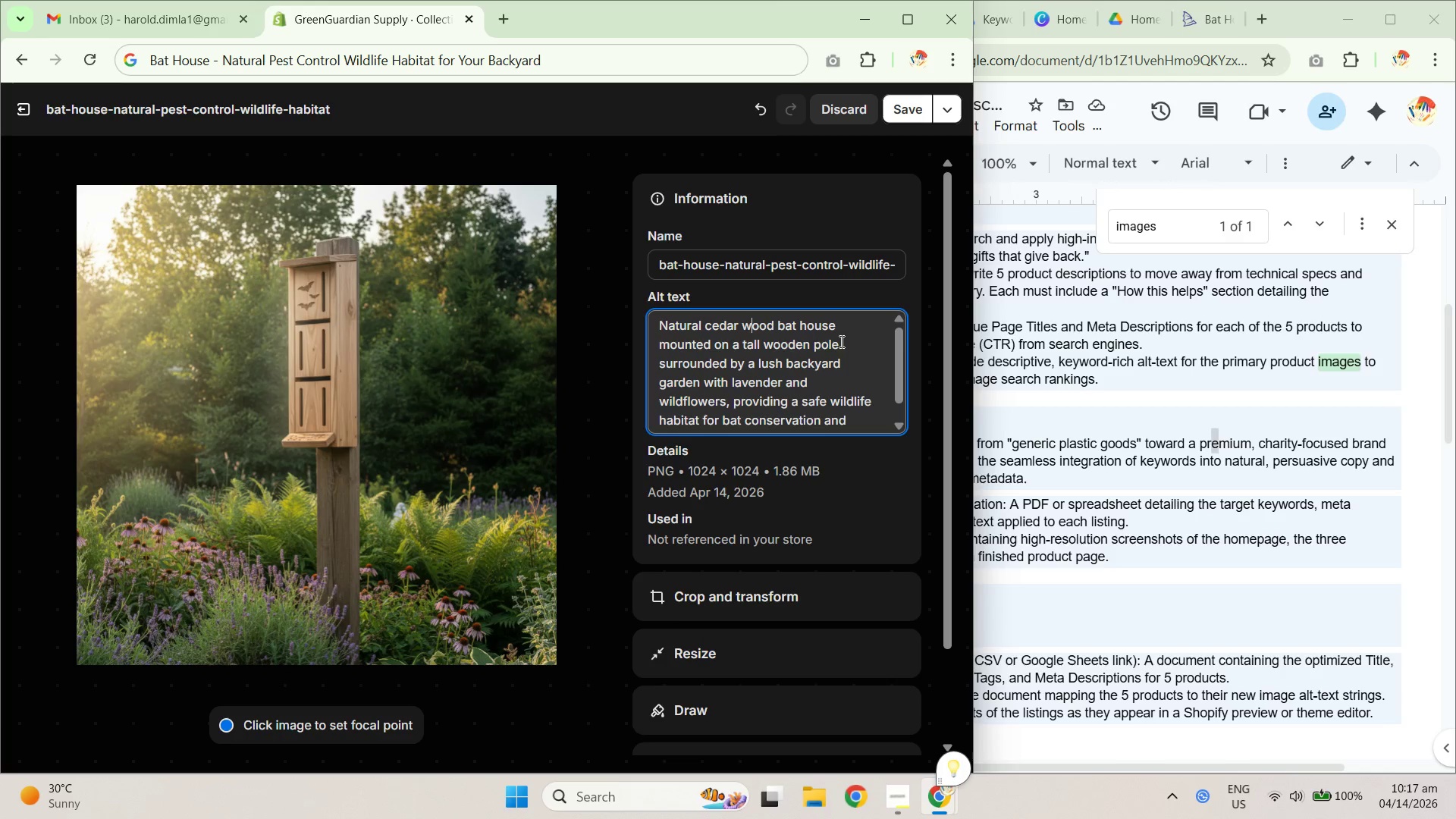 
key(ArrowDown)
 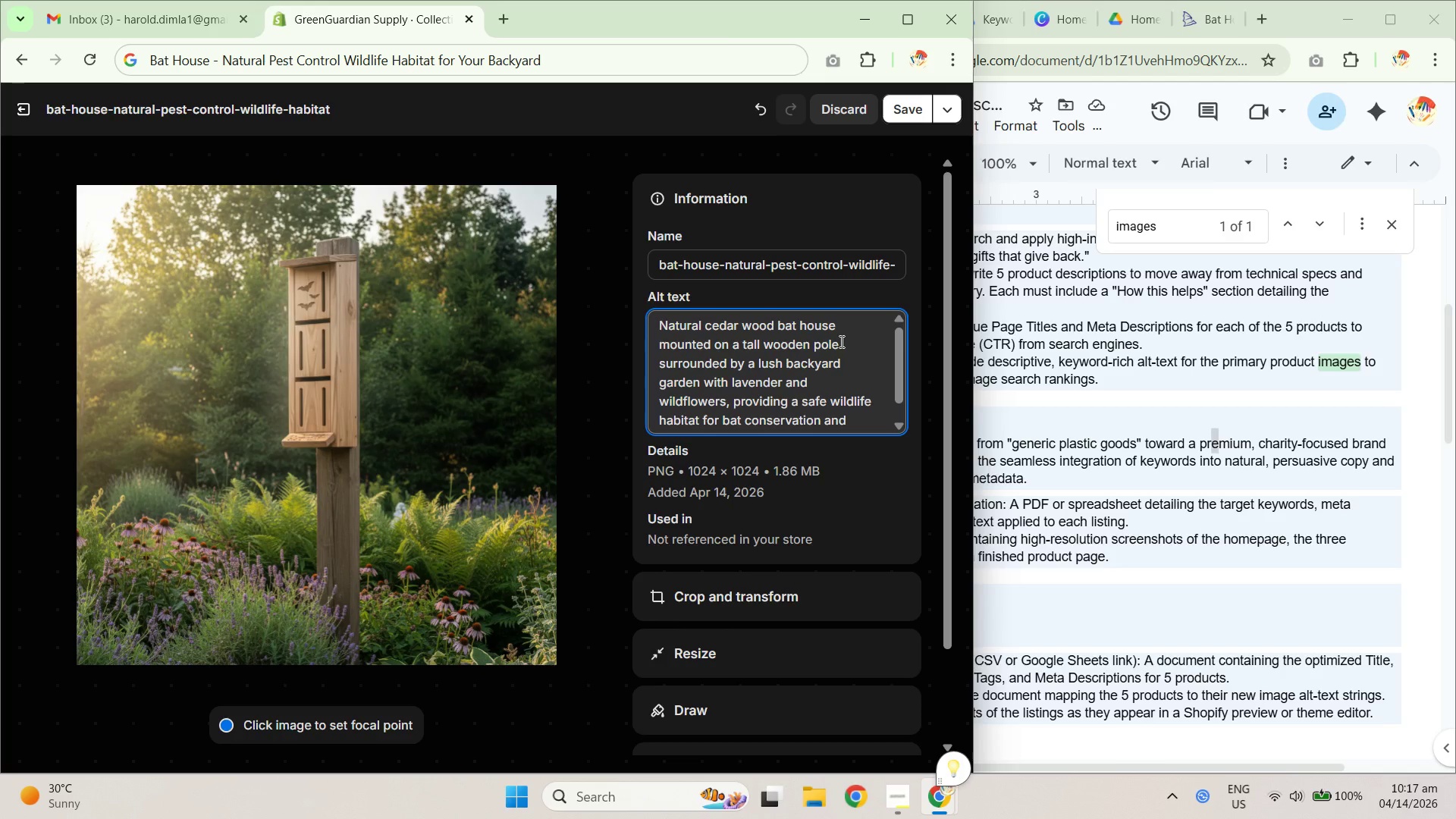 
hold_key(key=ArrowLeft, duration=0.59)
 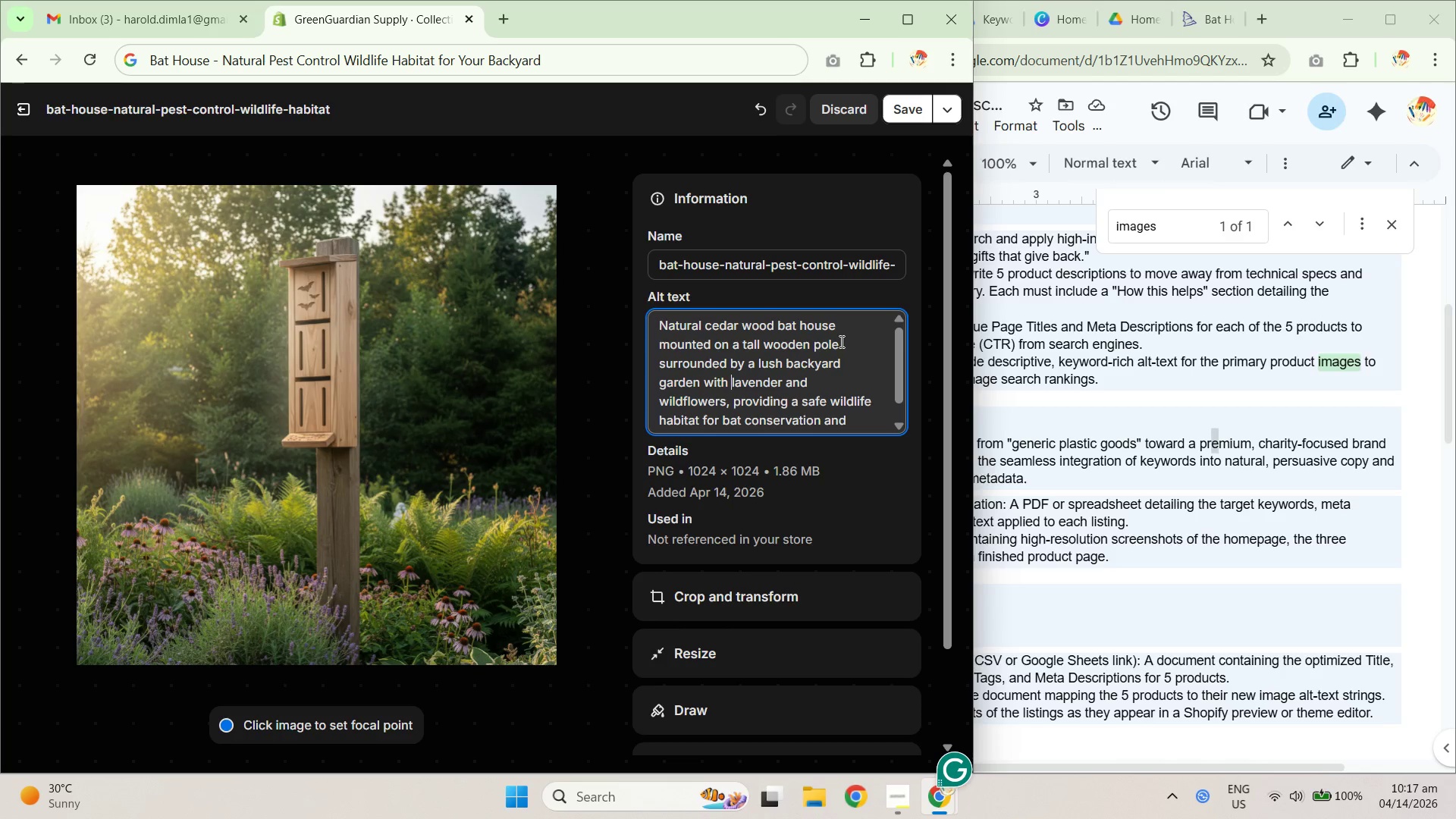 
key(ArrowDown)
 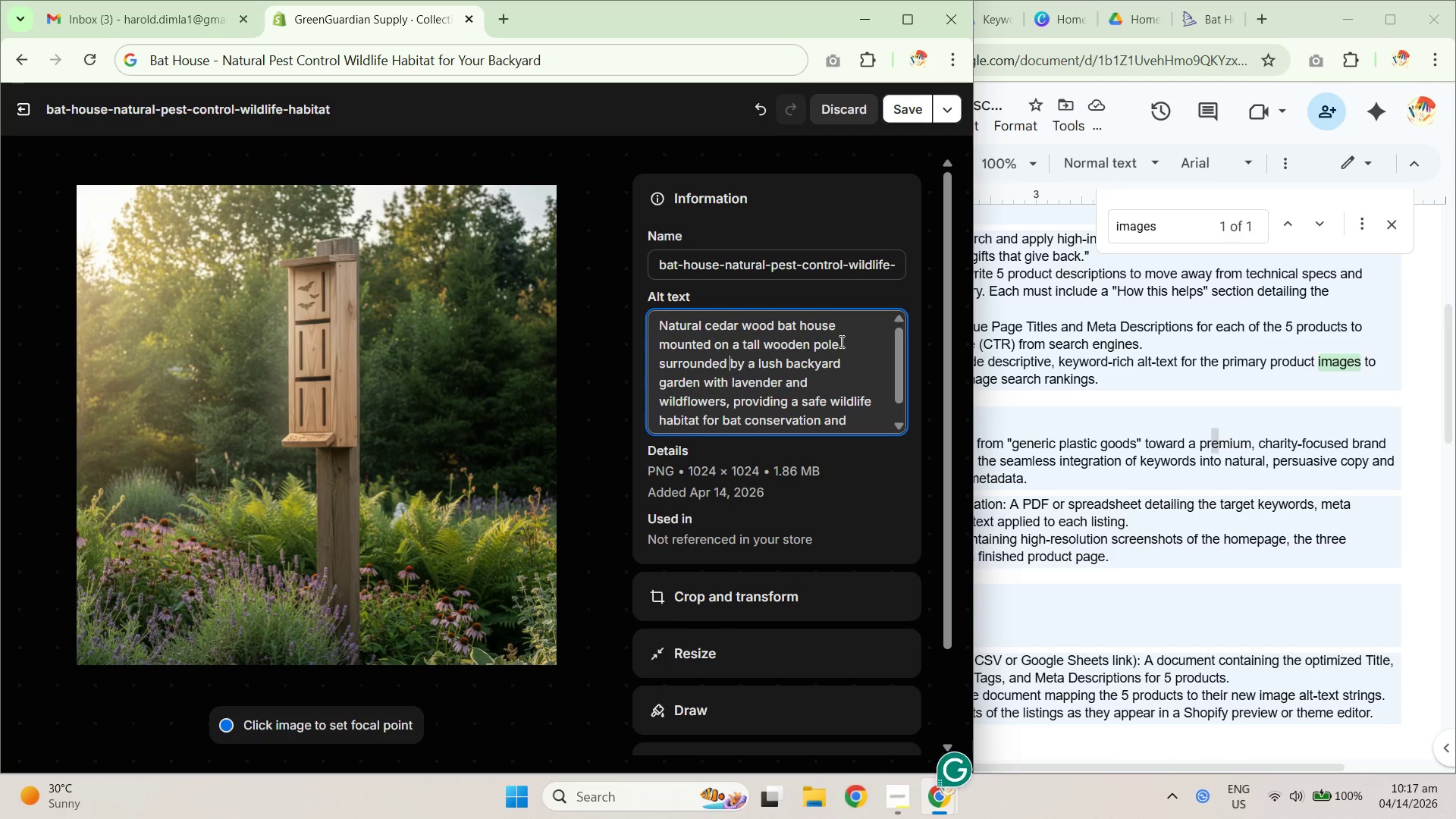 
key(ArrowDown)
 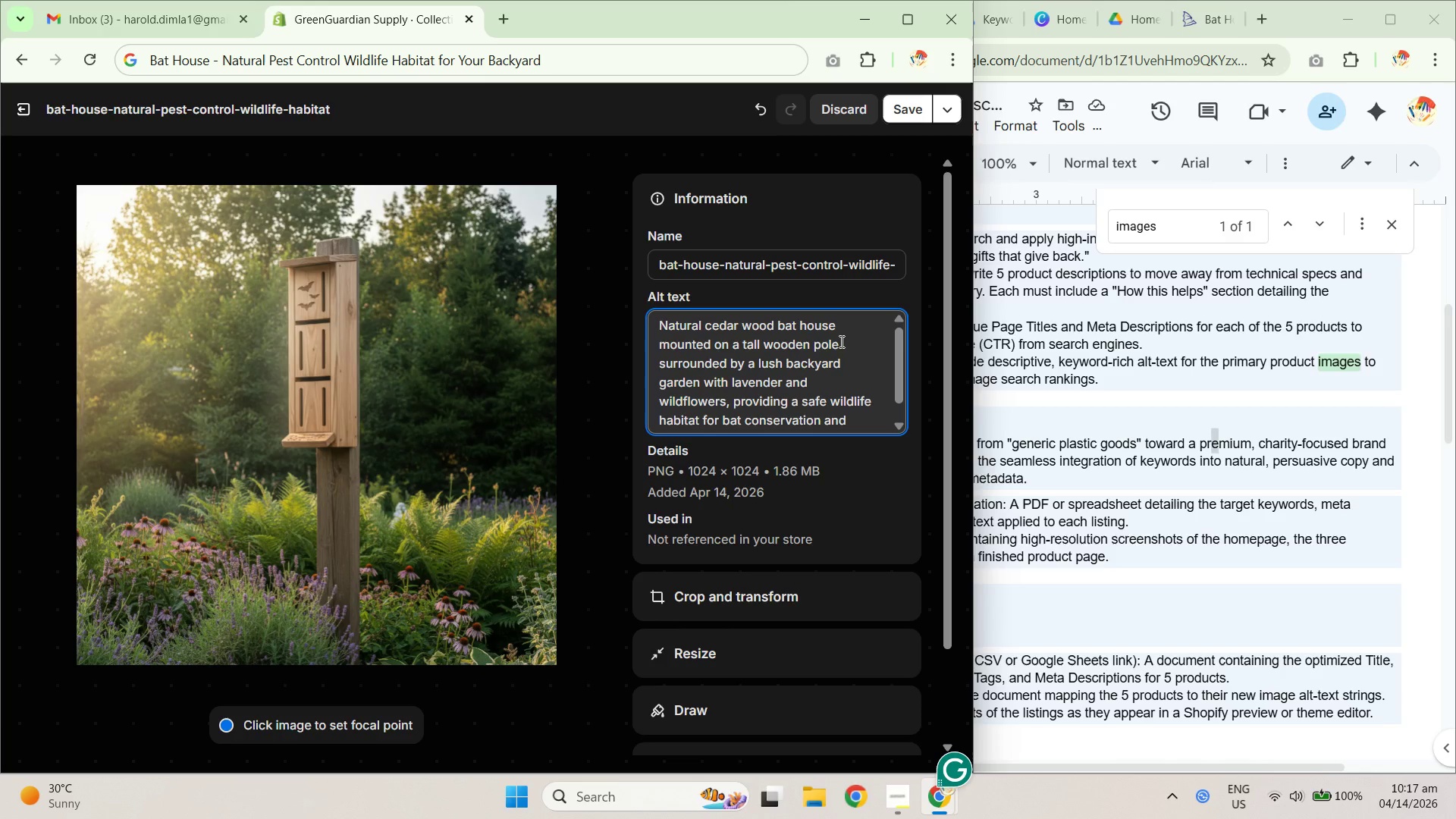 
key(ArrowUp)
 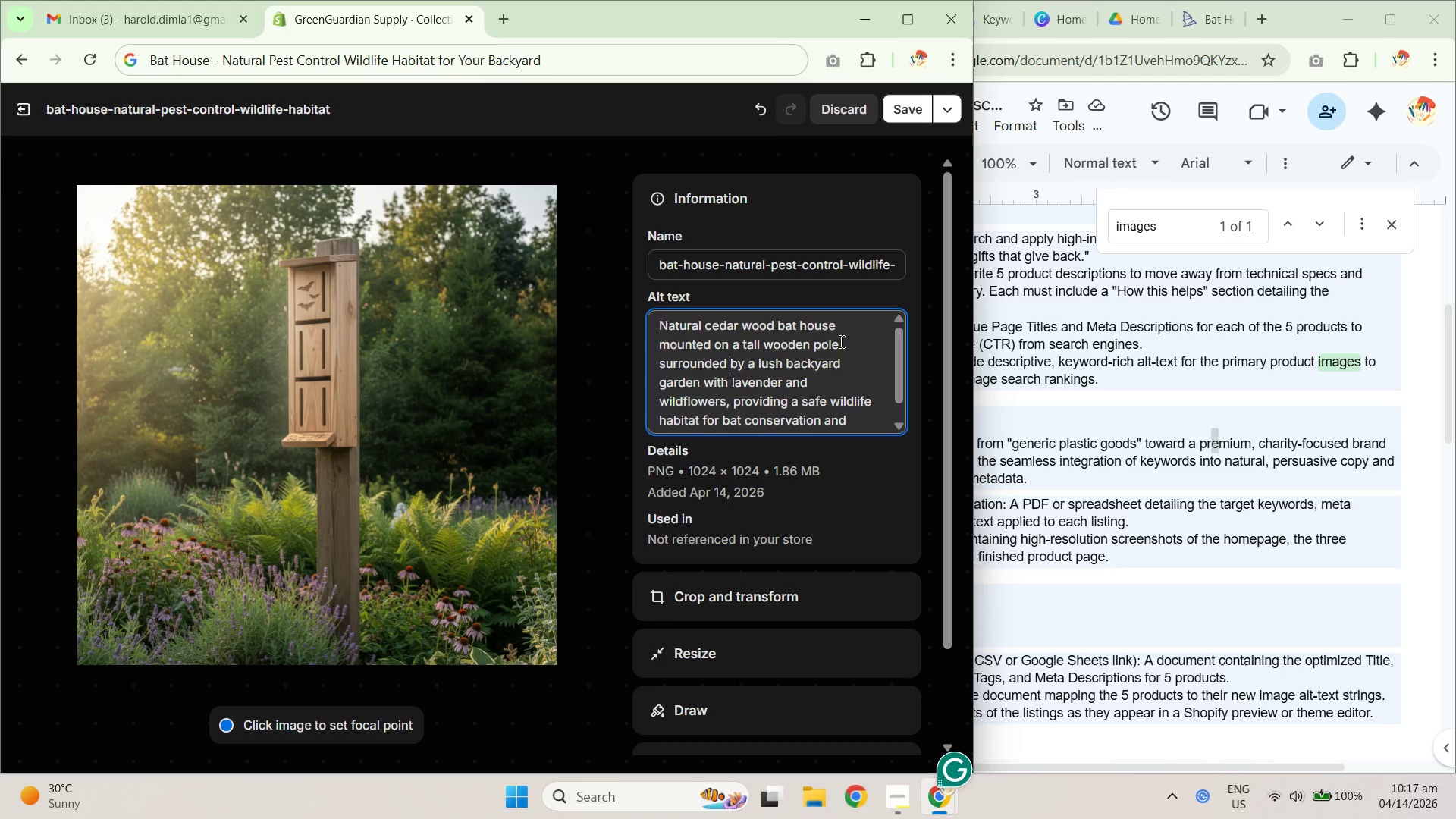 
key(ArrowUp)
 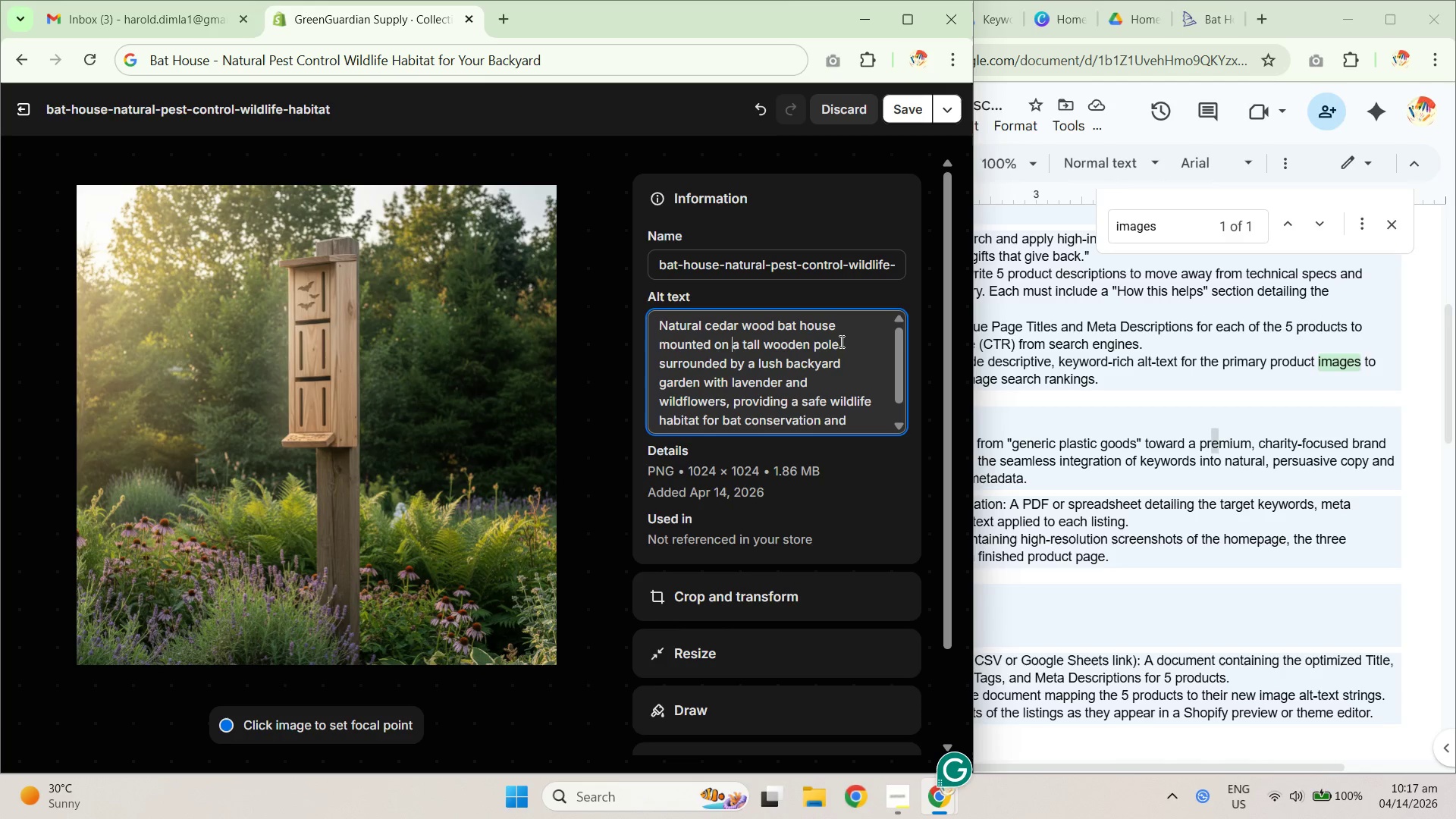 
key(ArrowDown)
 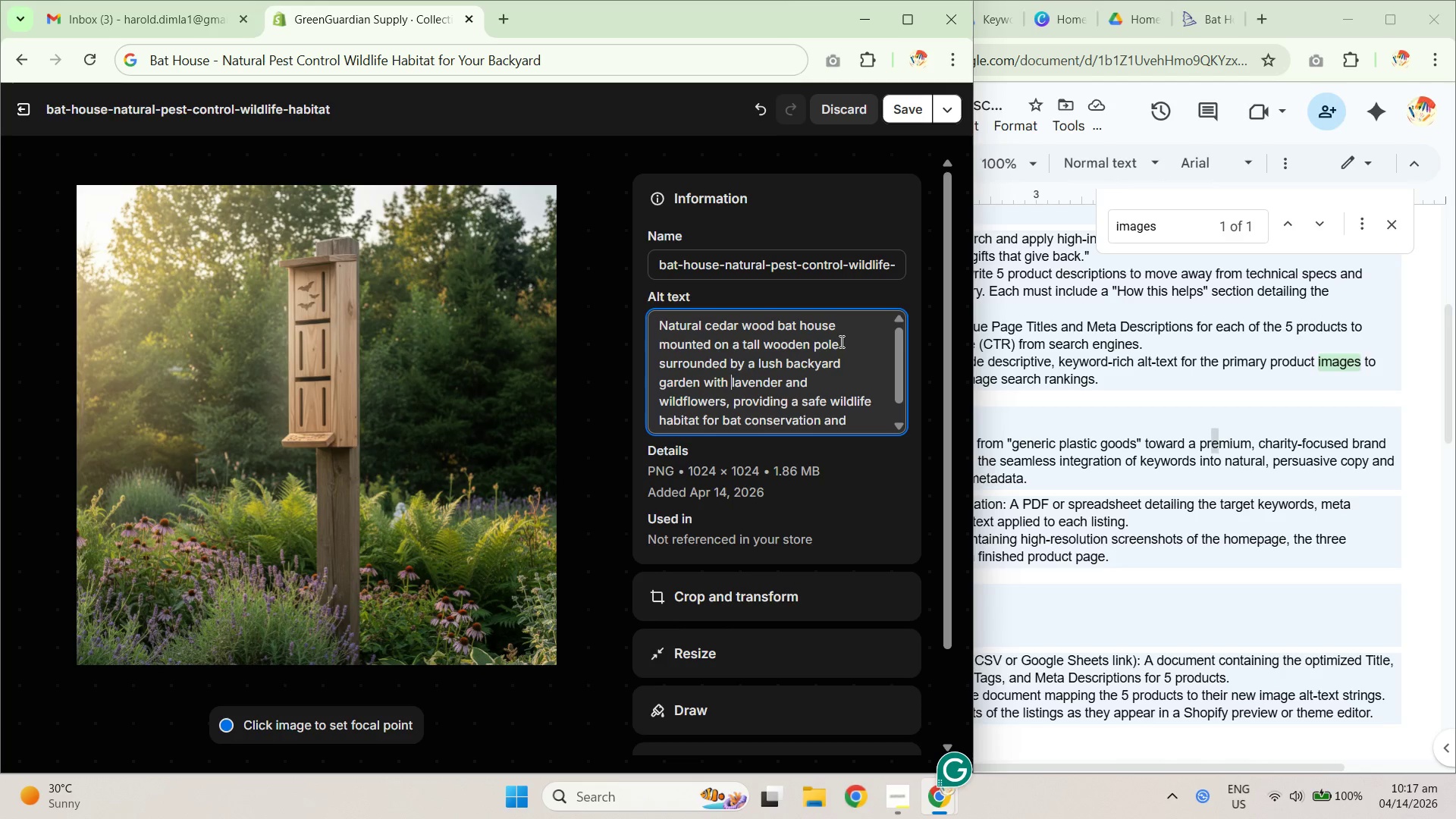 
key(ArrowDown)
 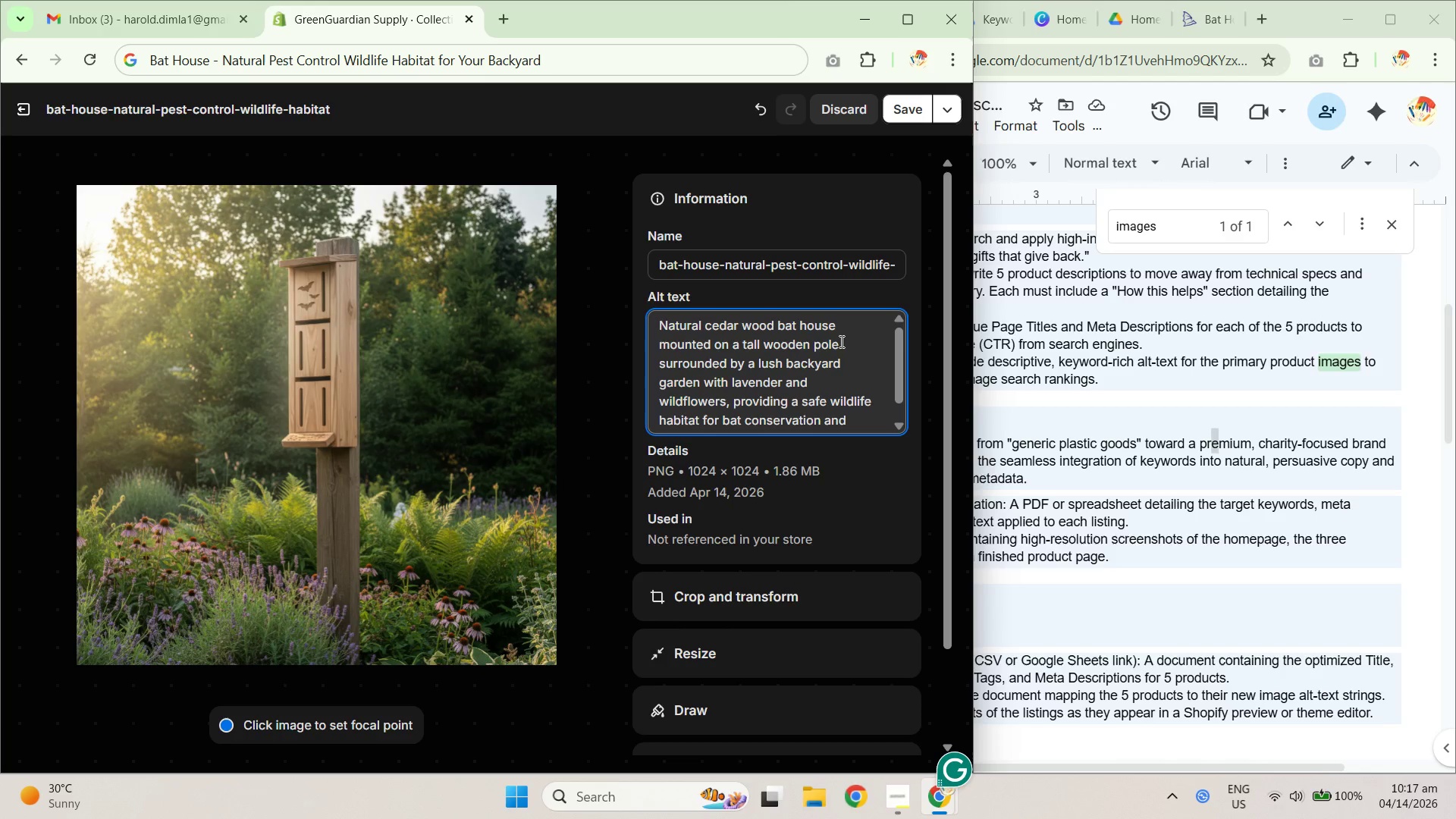 
key(ArrowDown)
 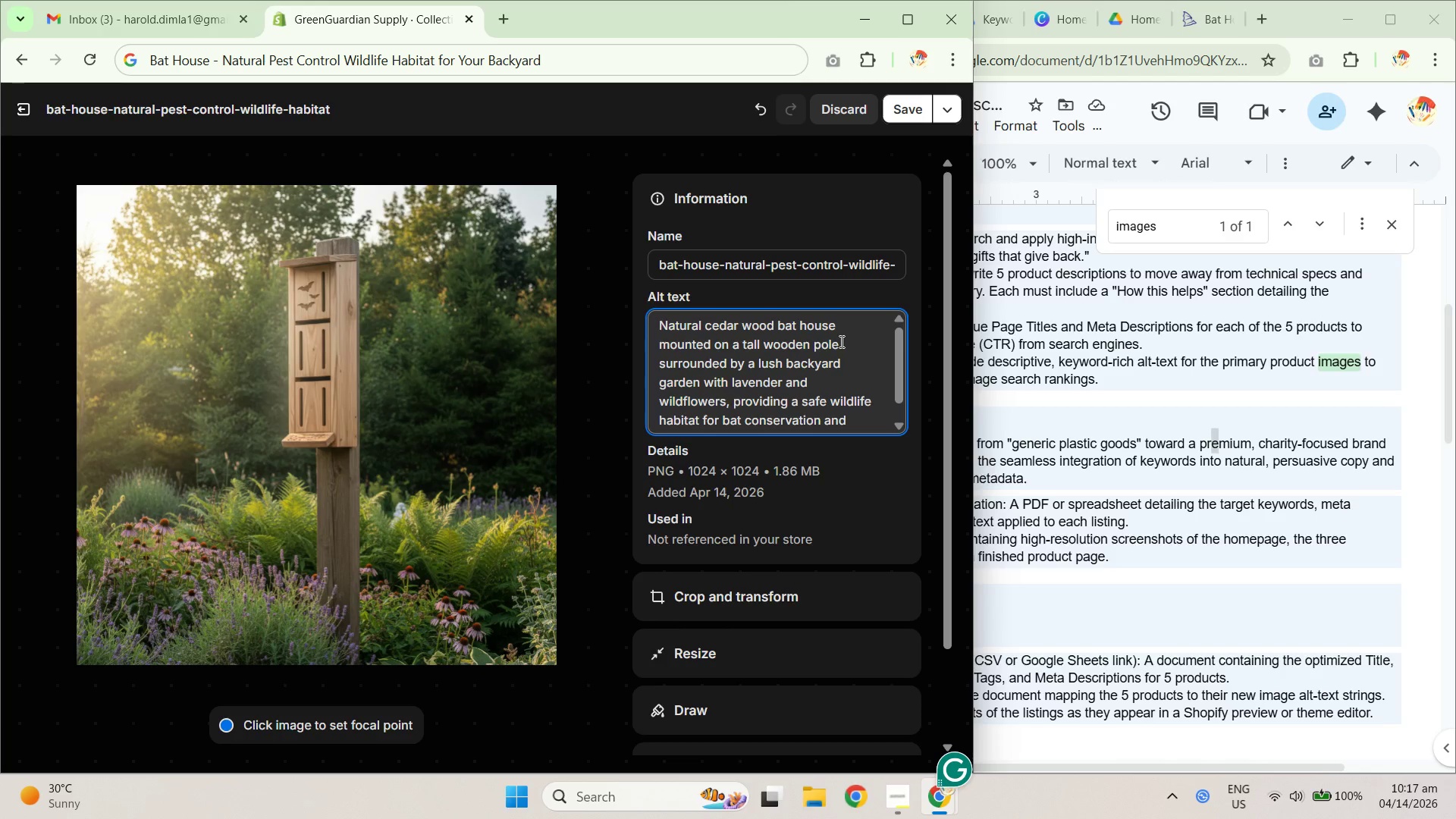 
key(ArrowUp)